 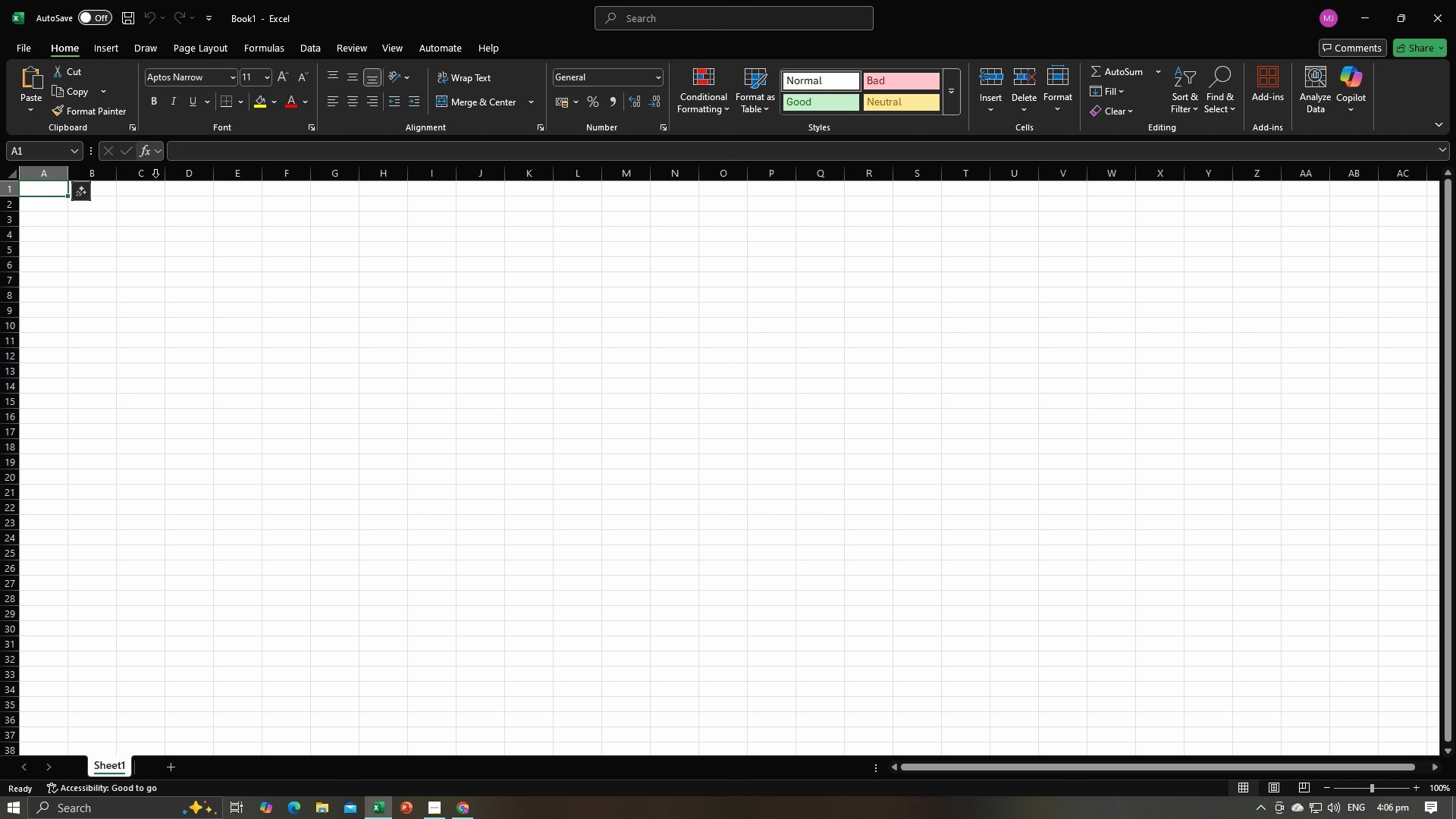 
key(Control+V)
 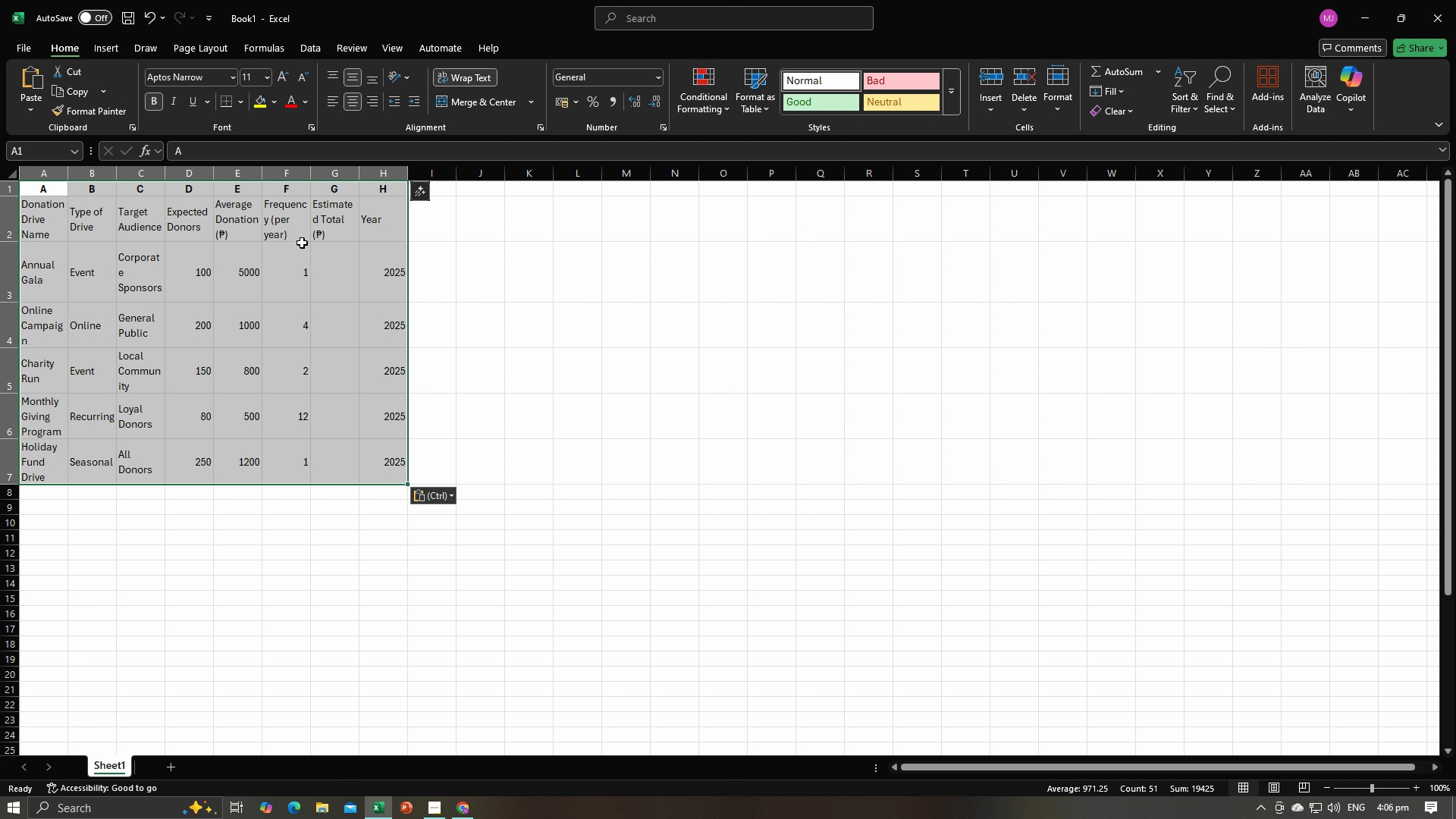 
left_click([451, 279])
 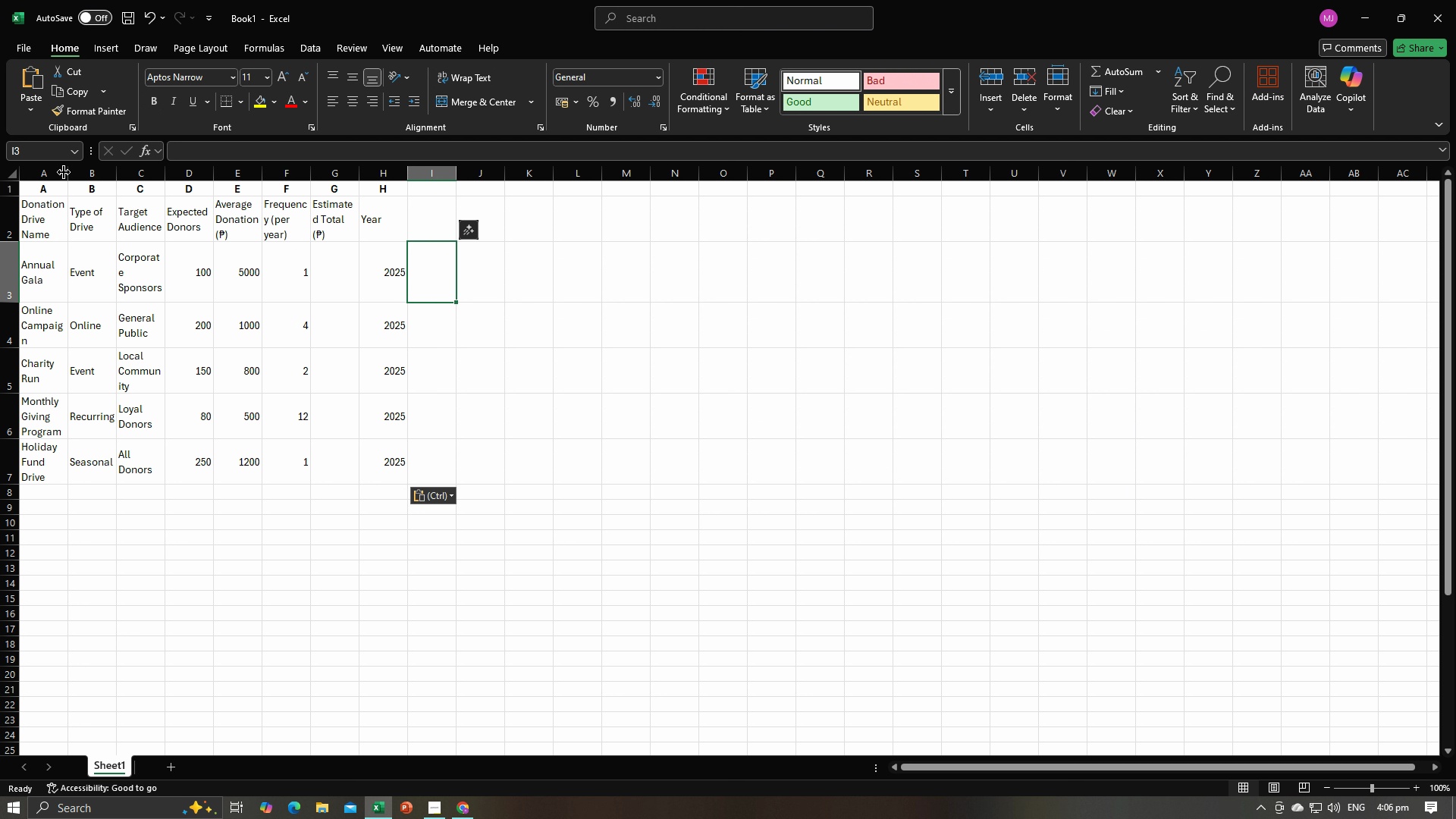 
left_click_drag(start_coordinate=[64, 172], to_coordinate=[102, 184])
 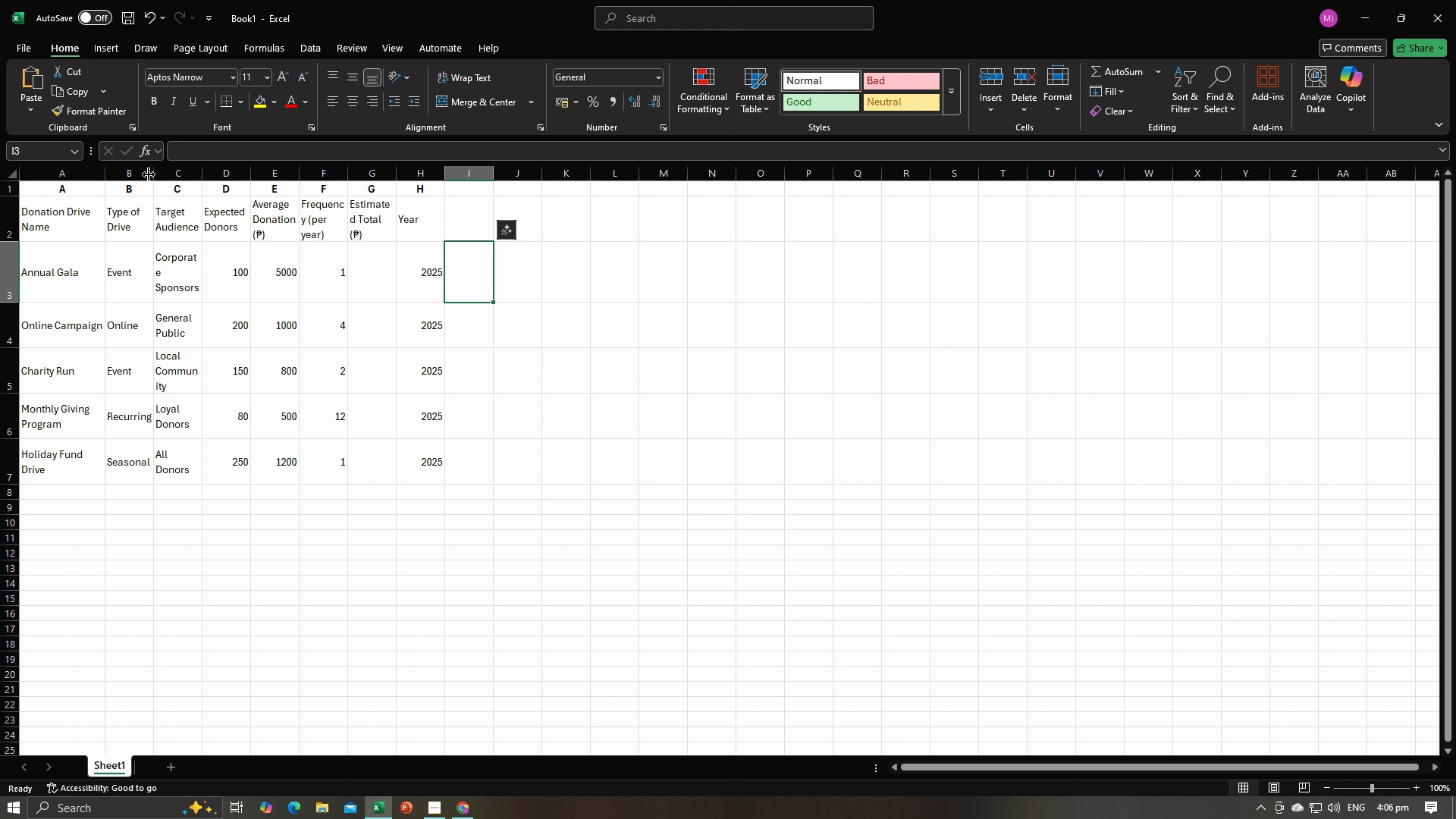 
left_click_drag(start_coordinate=[152, 174], to_coordinate=[190, 190])
 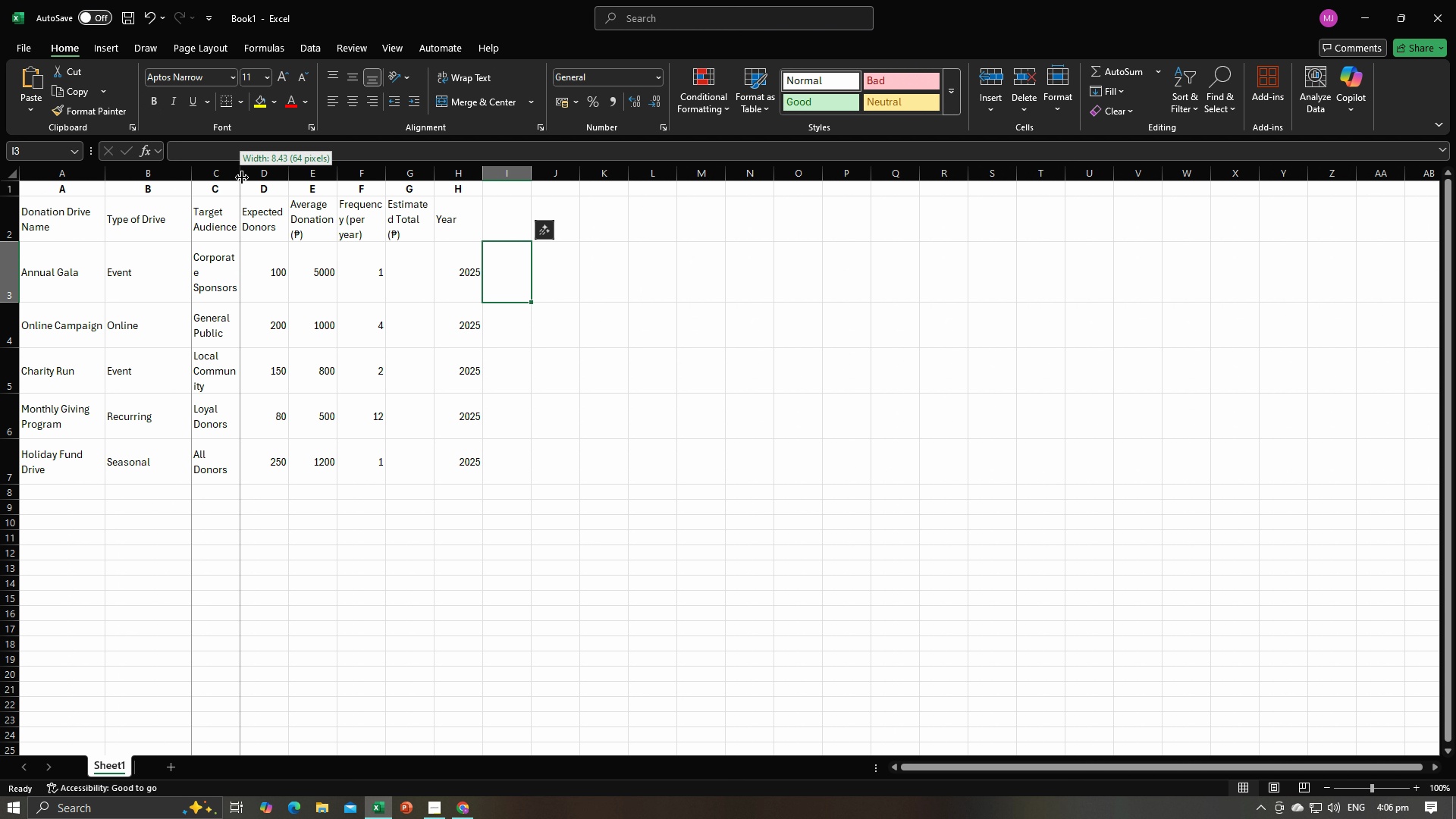 
left_click_drag(start_coordinate=[240, 177], to_coordinate=[284, 188])
 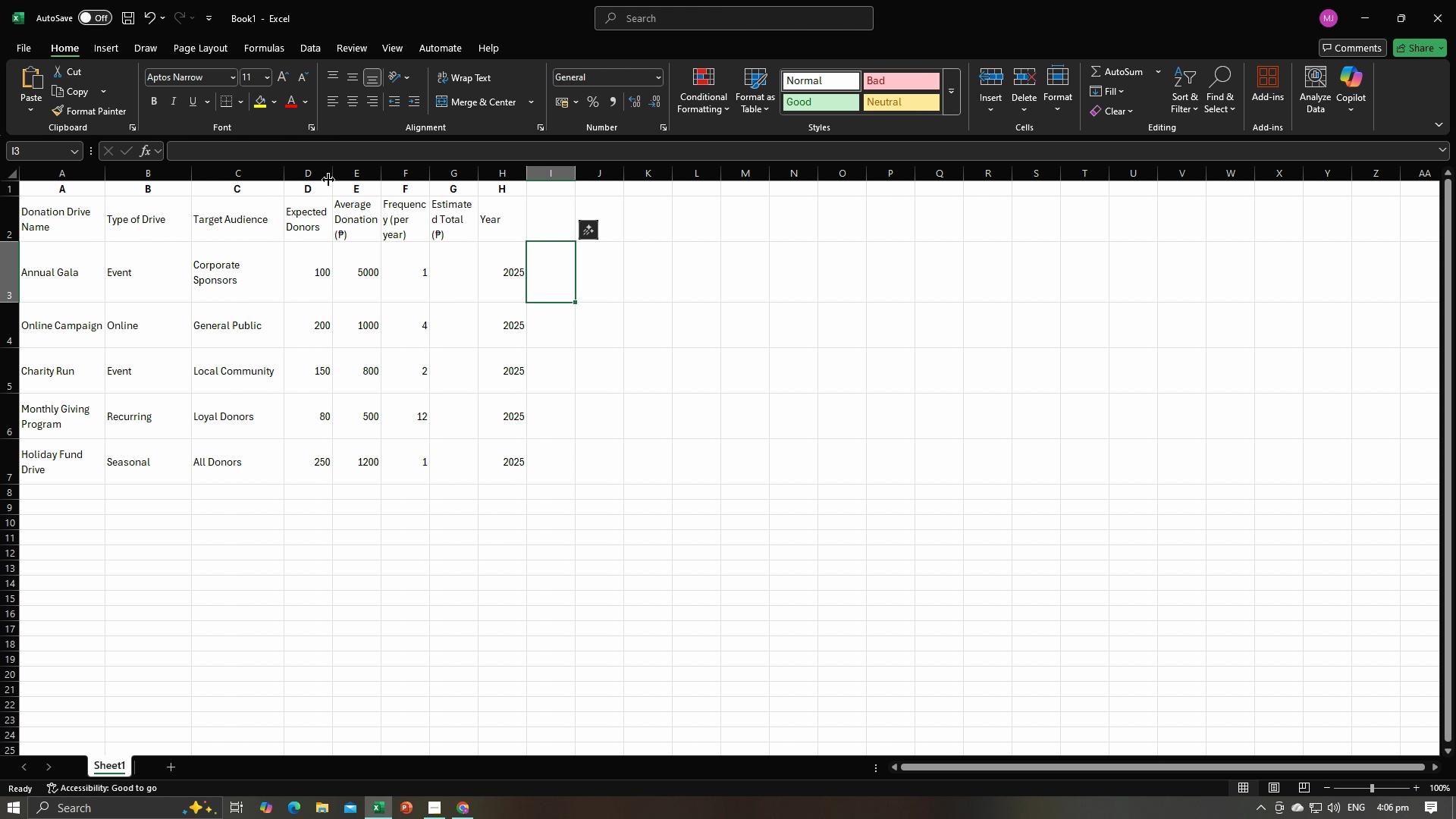 
left_click_drag(start_coordinate=[328, 179], to_coordinate=[414, 198])
 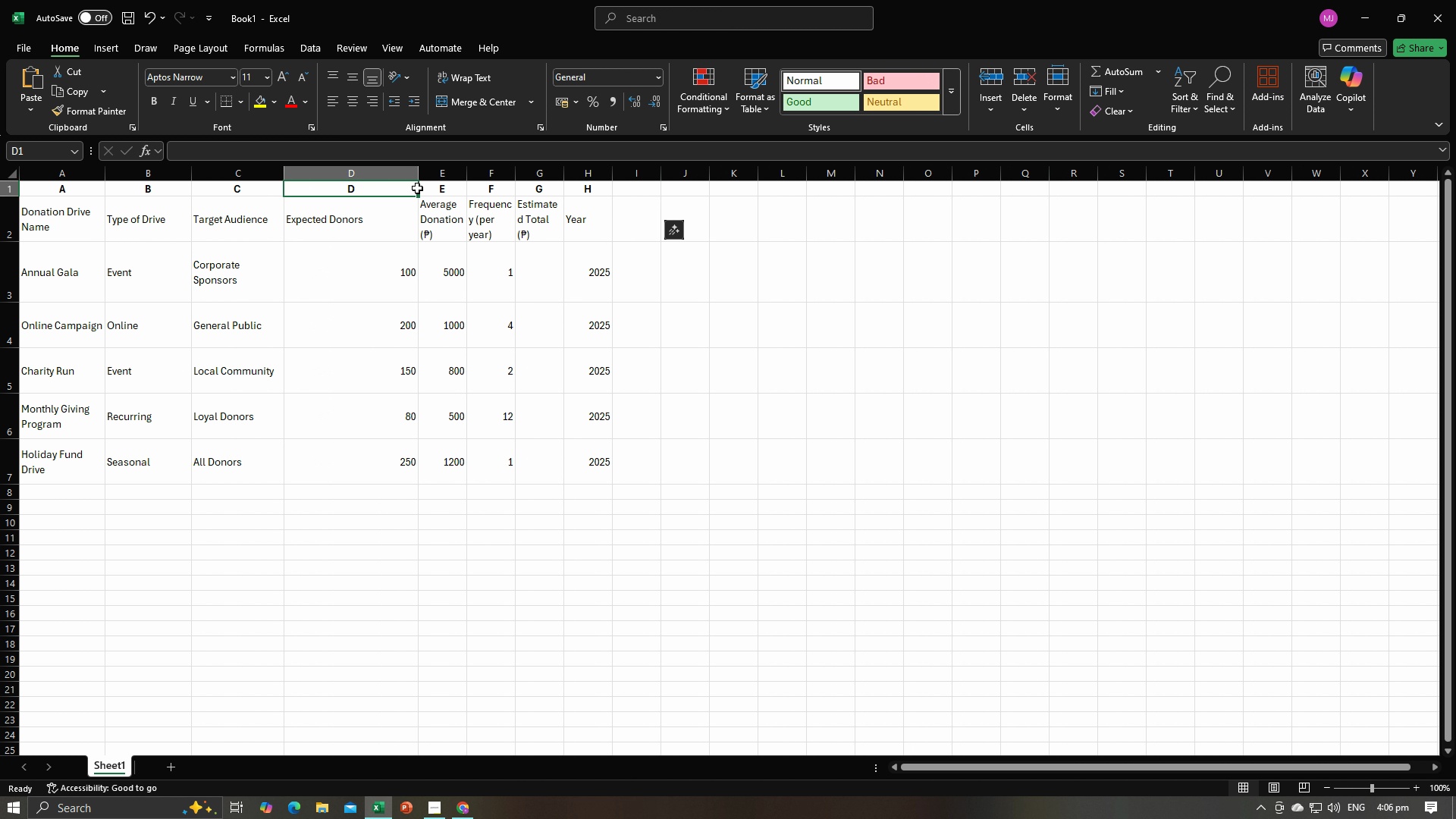 
left_click([417, 188])
 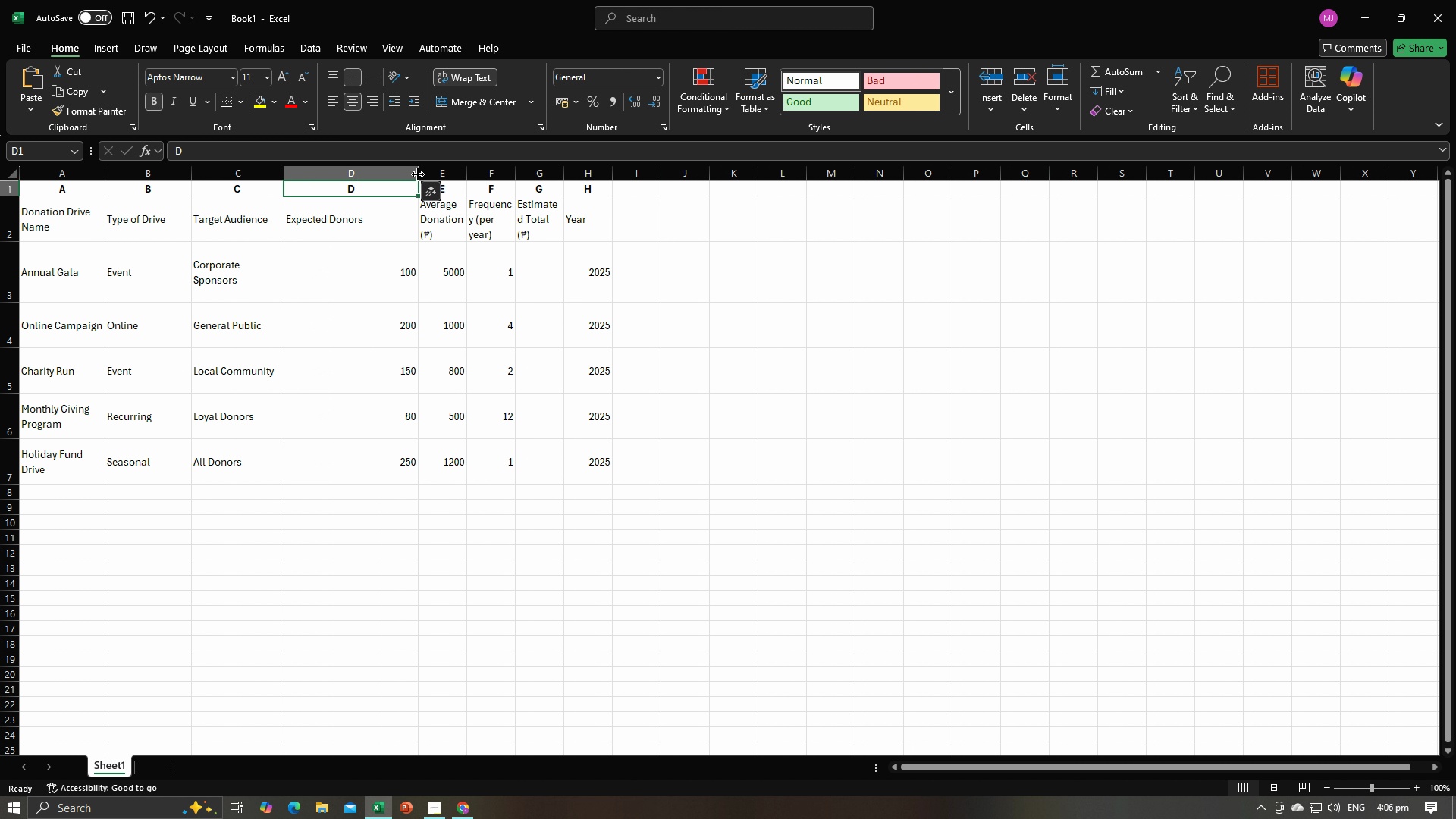 
left_click_drag(start_coordinate=[418, 174], to_coordinate=[353, 177])
 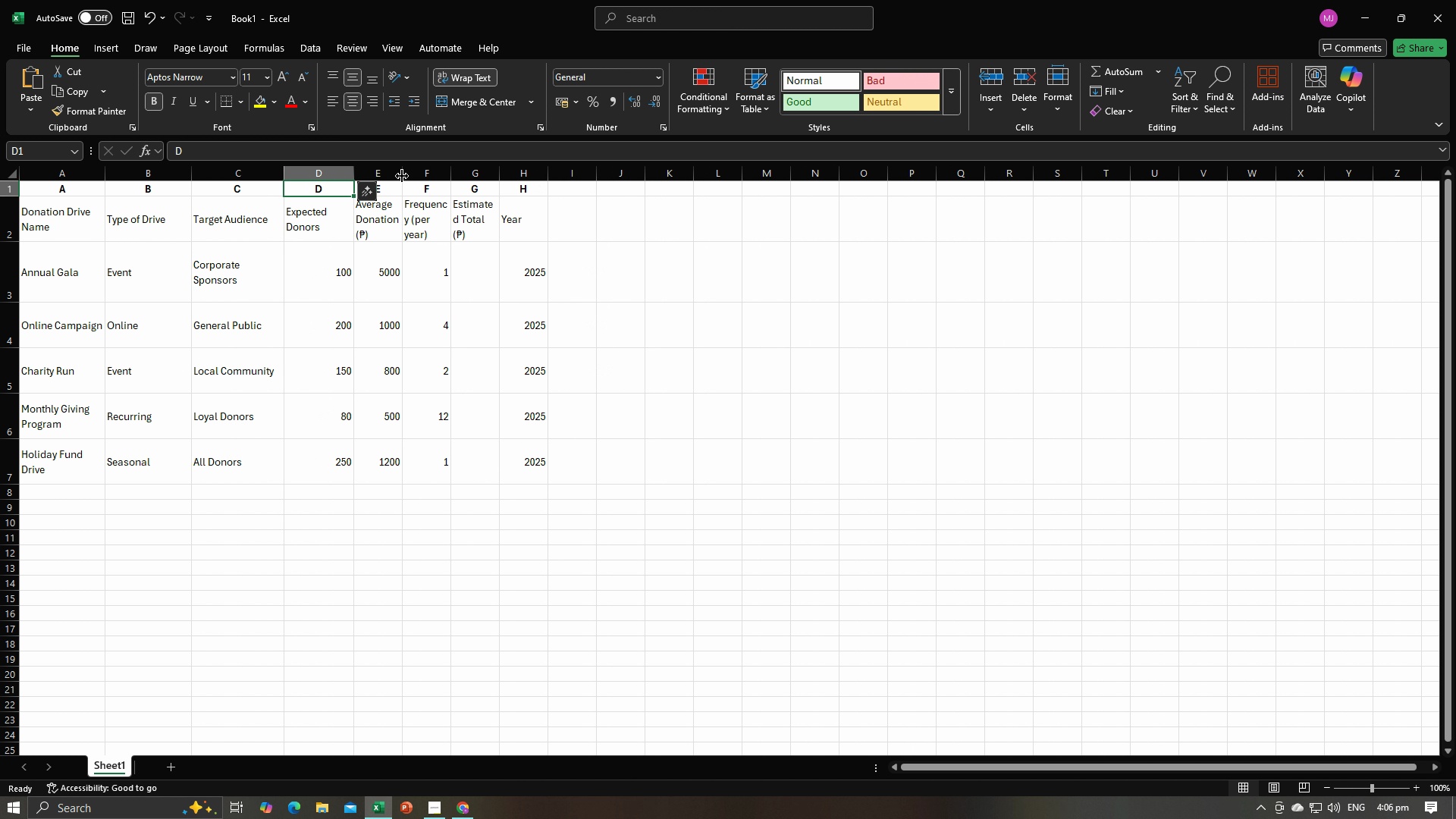 
left_click_drag(start_coordinate=[404, 176], to_coordinate=[421, 179])
 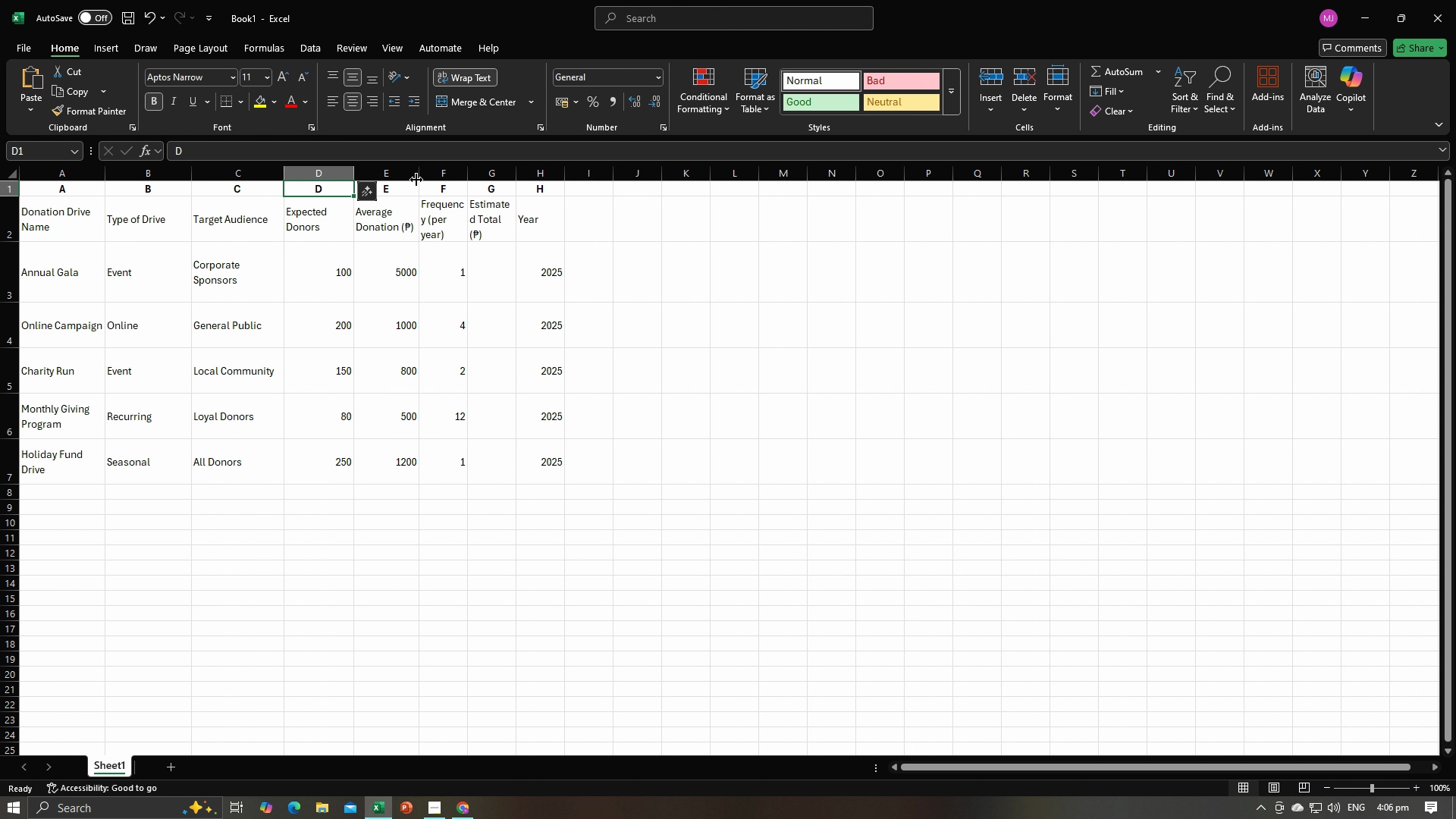 
left_click_drag(start_coordinate=[417, 178], to_coordinate=[410, 178])
 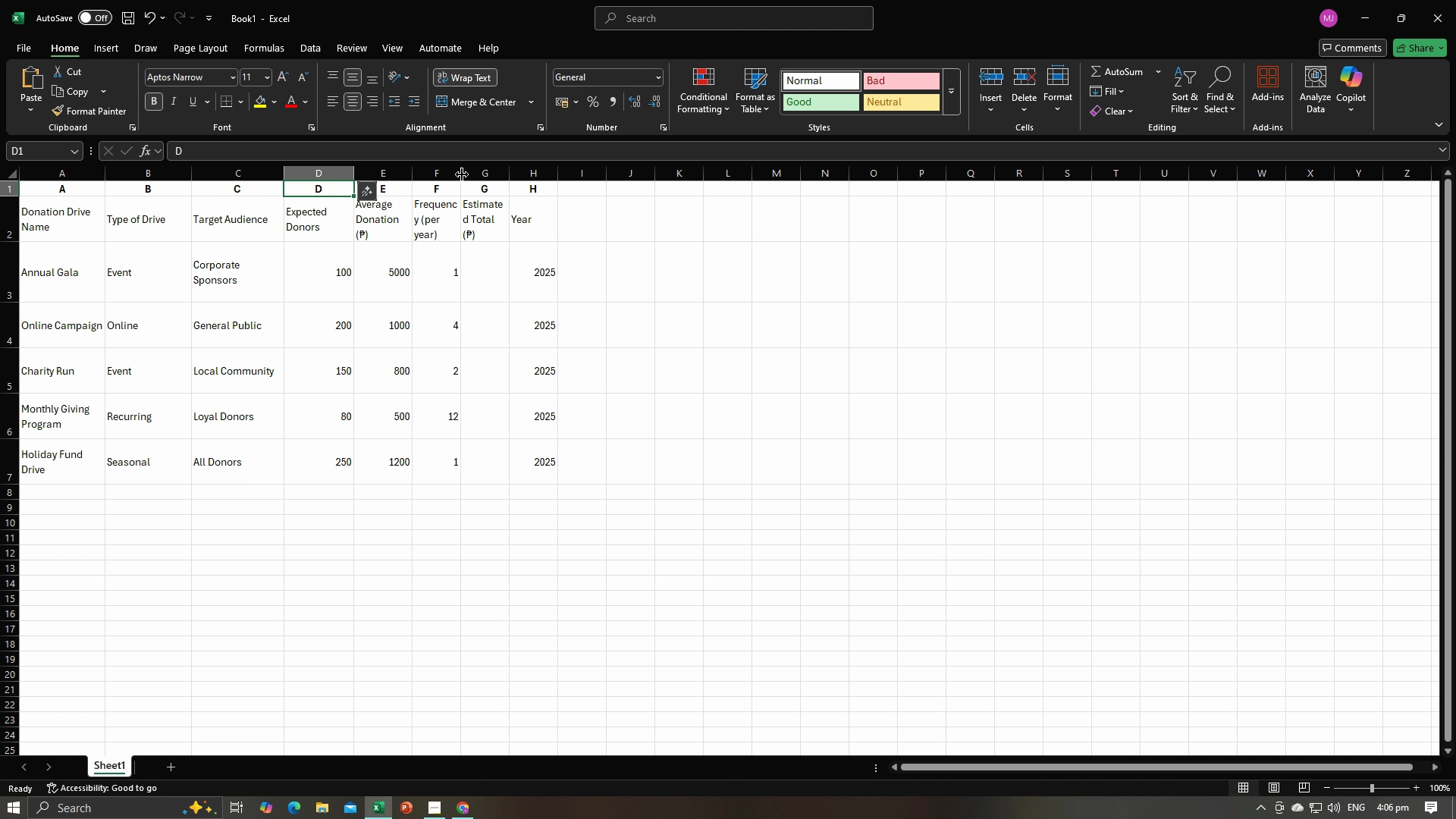 
left_click_drag(start_coordinate=[463, 175], to_coordinate=[482, 180])
 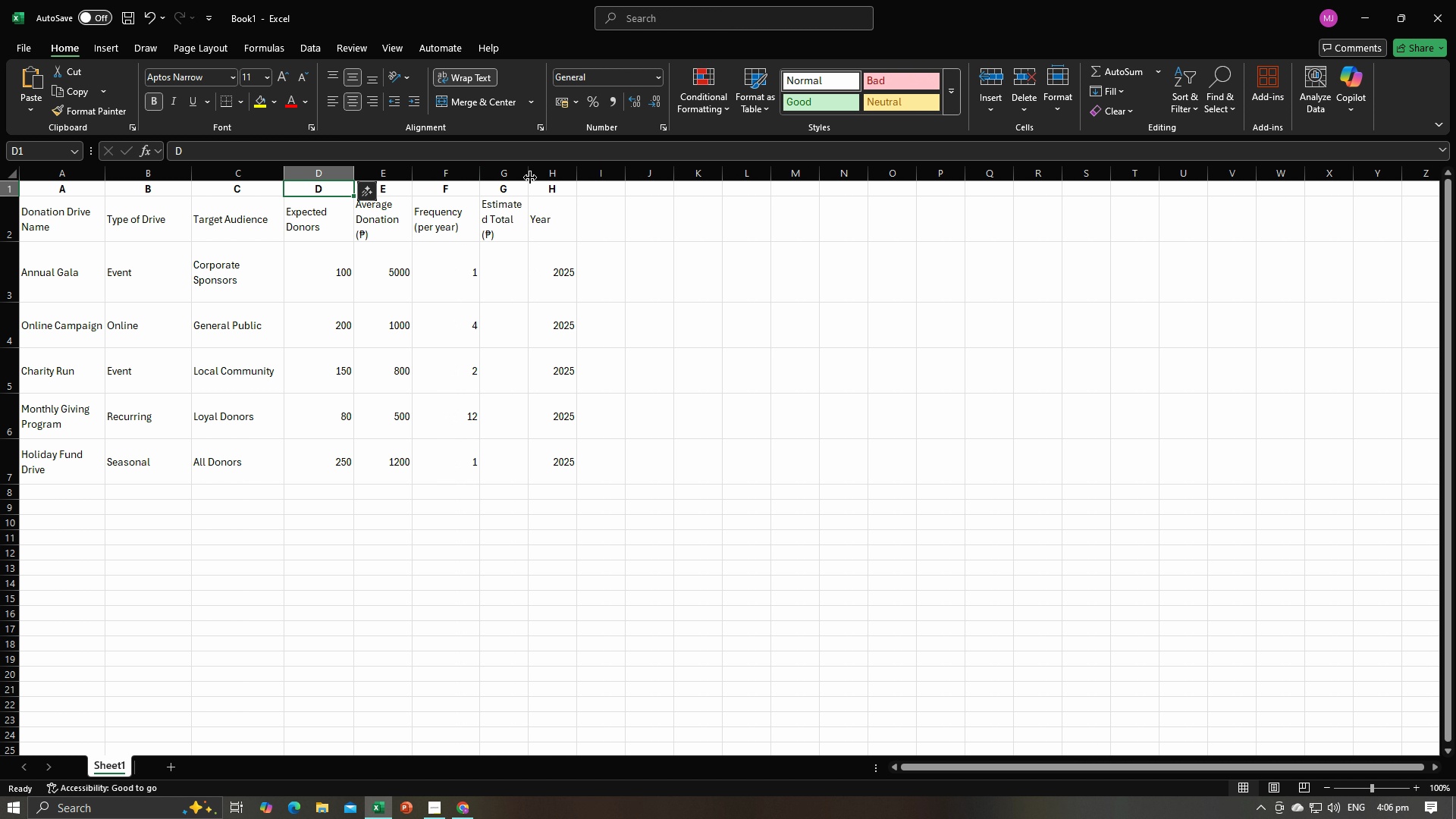 
left_click_drag(start_coordinate=[527, 177], to_coordinate=[548, 182])
 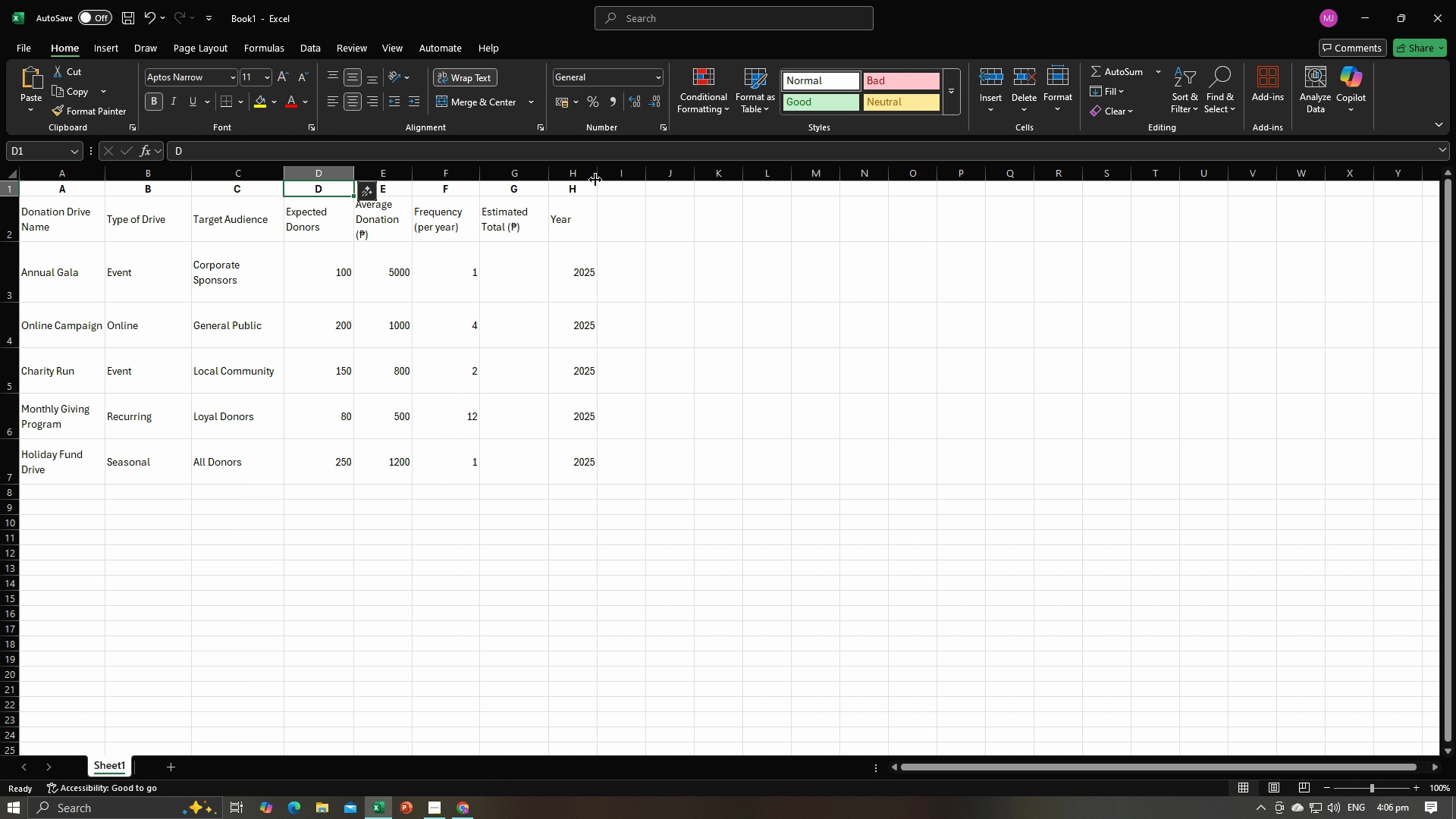 
left_click_drag(start_coordinate=[595, 180], to_coordinate=[604, 180])
 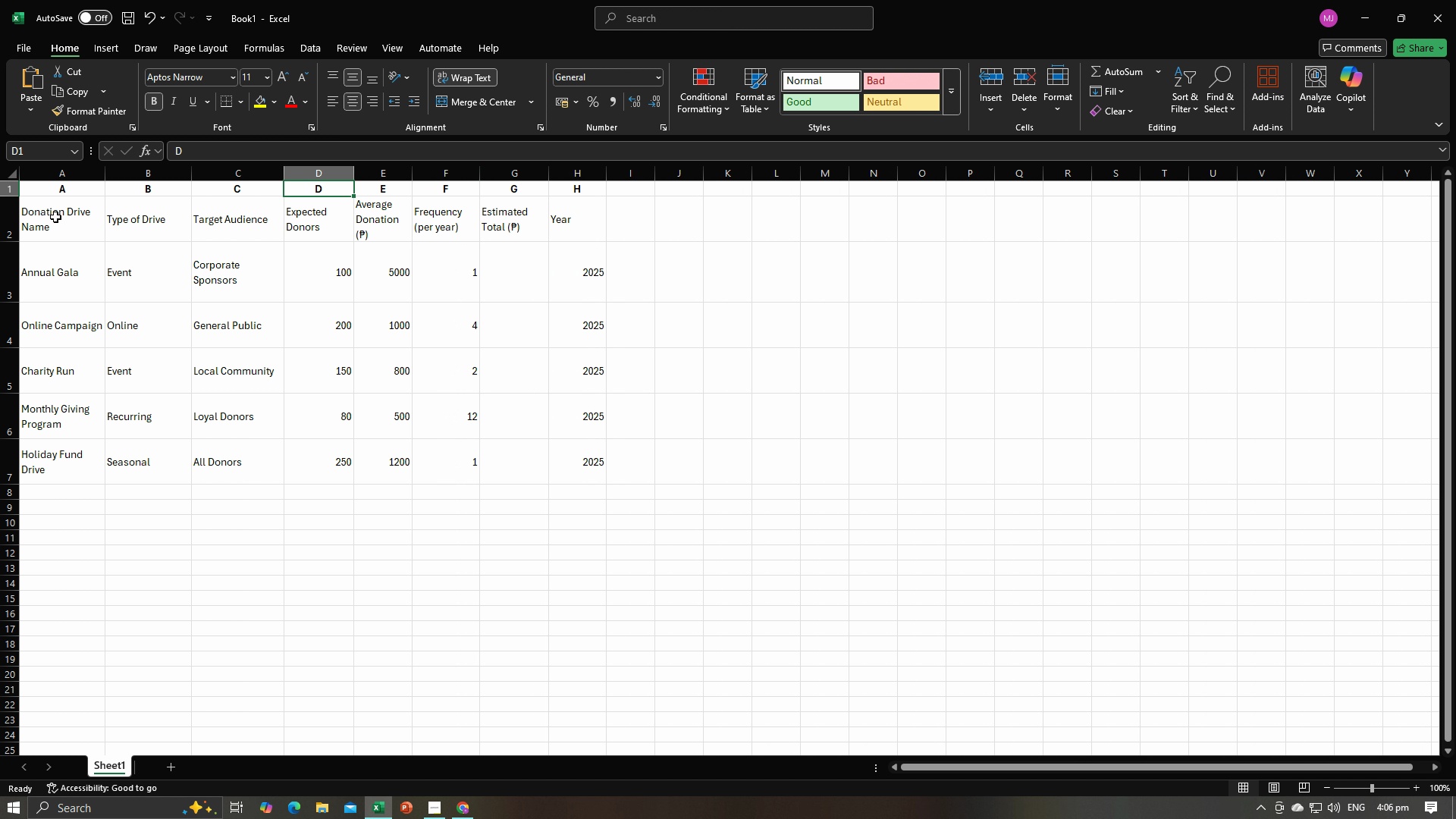 
left_click_drag(start_coordinate=[55, 217], to_coordinate=[586, 466])
 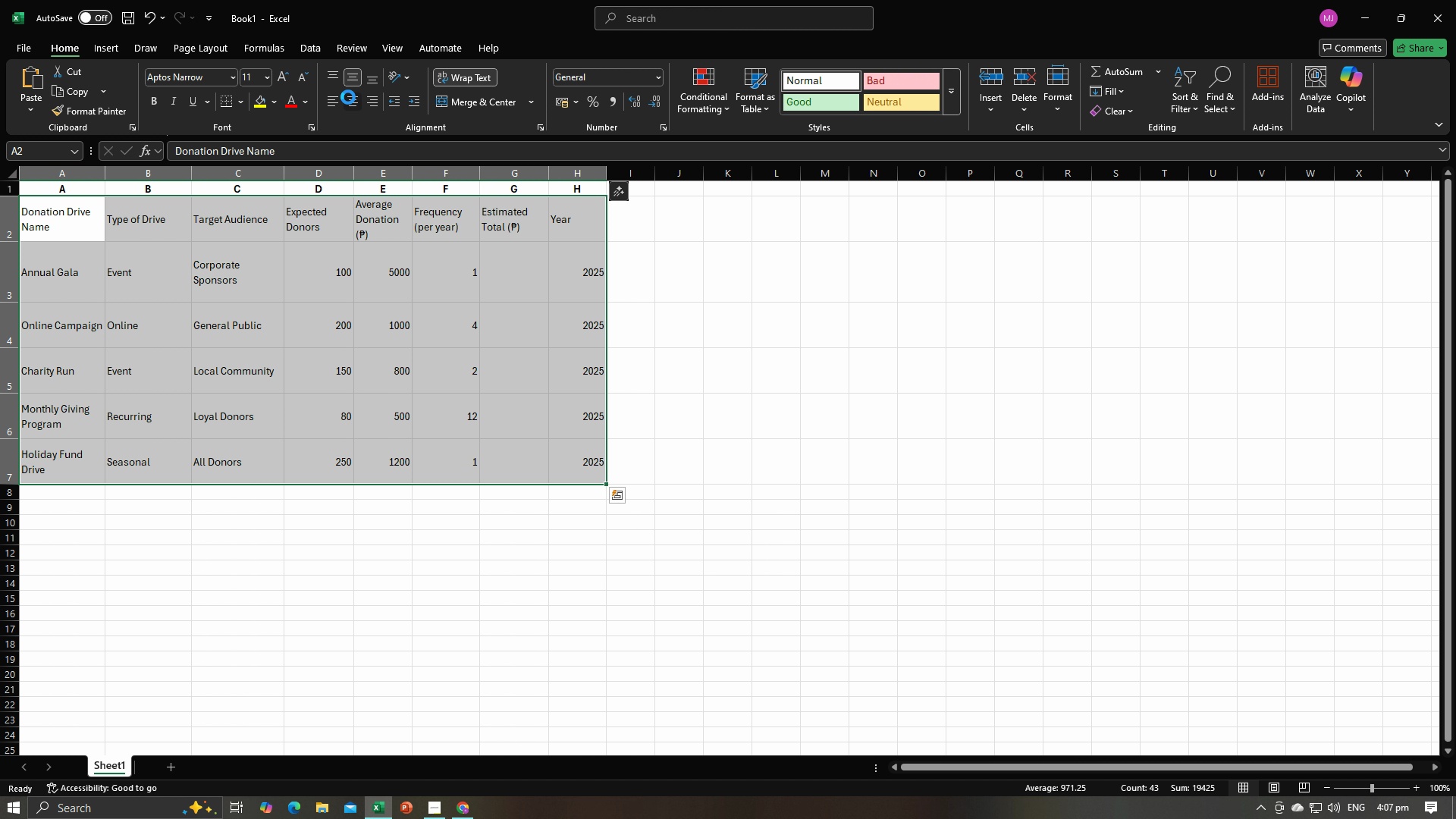 
left_click([350, 83])
 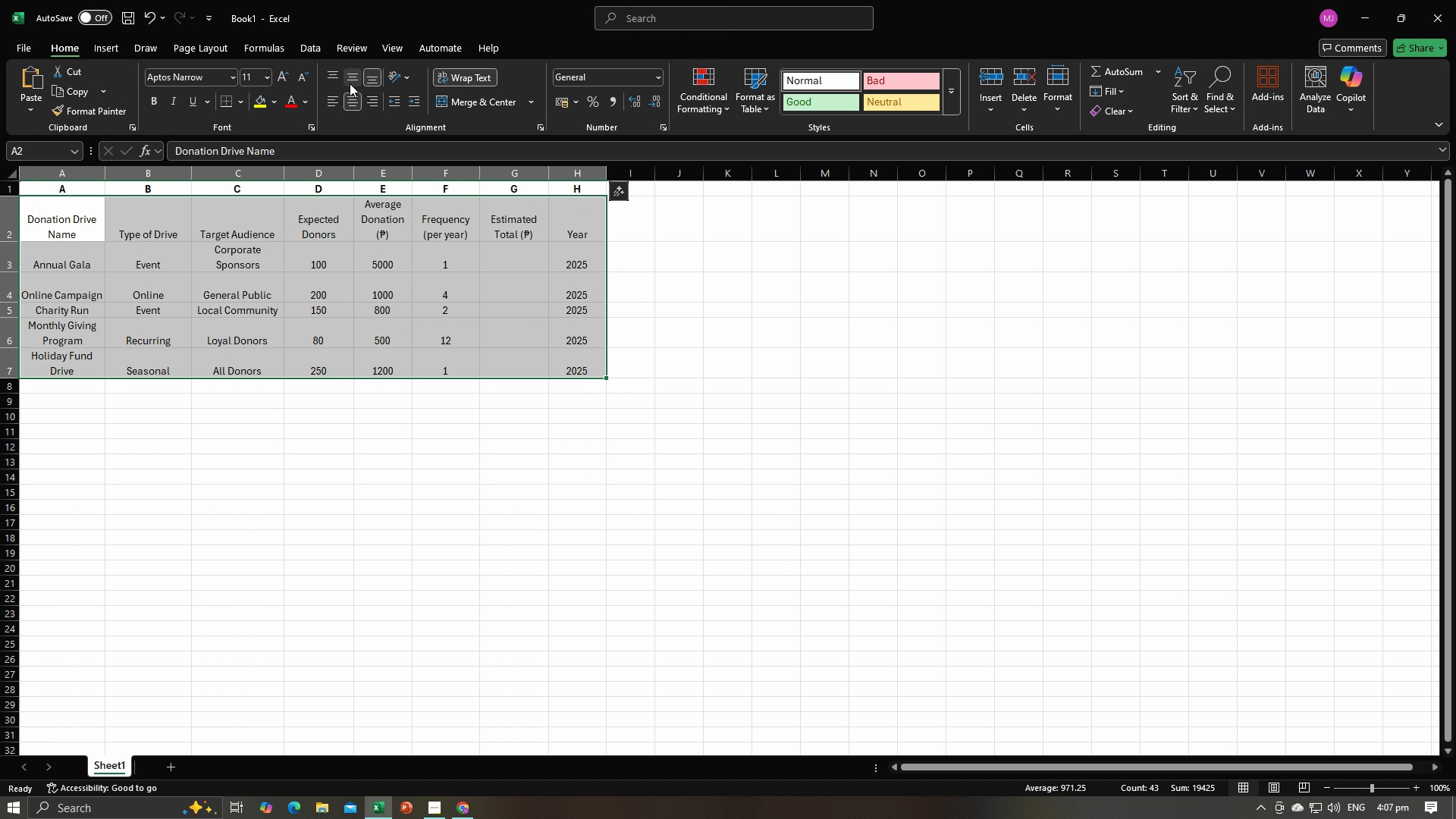 
left_click([350, 83])
 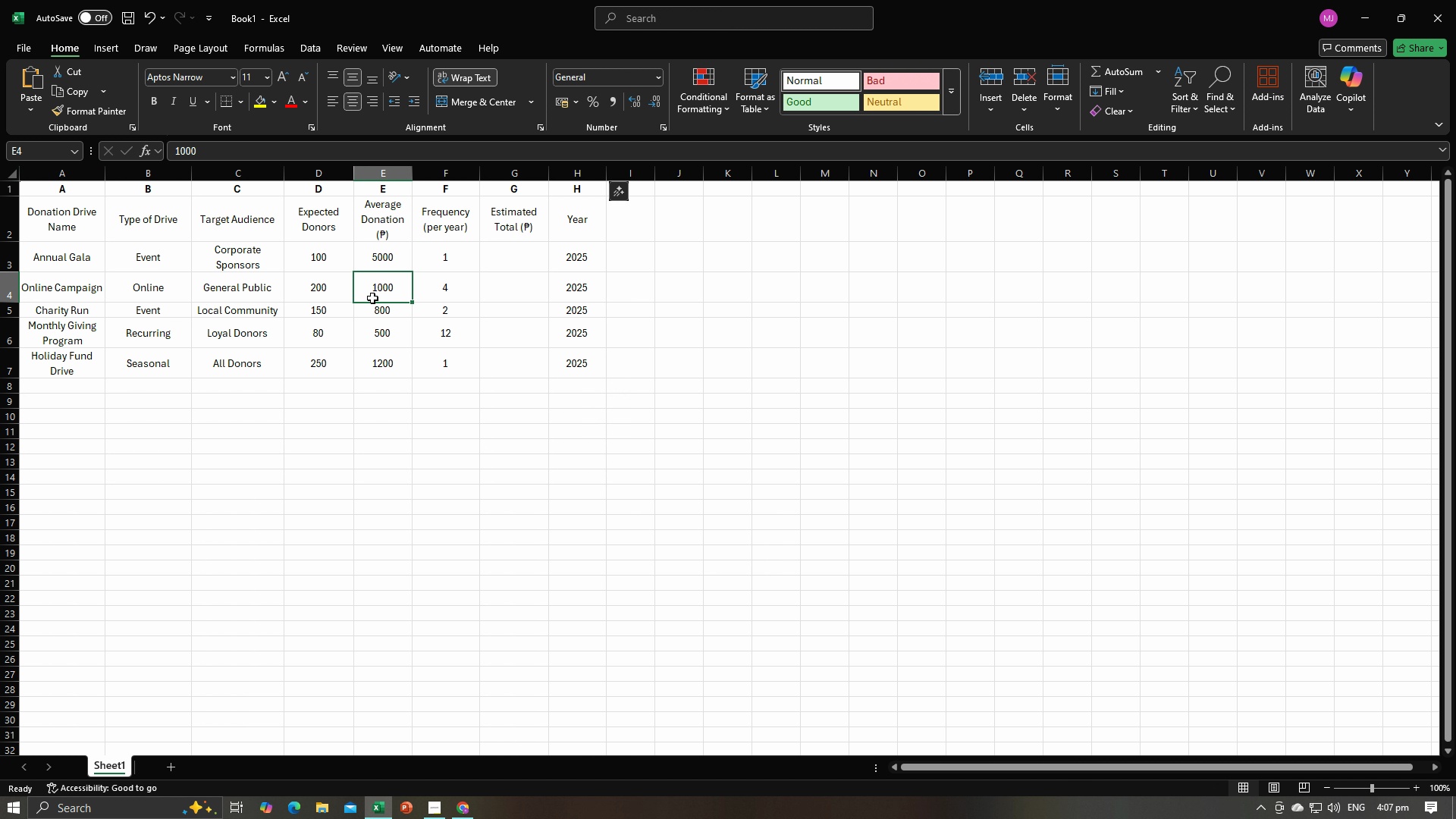 
left_click([372, 298])
 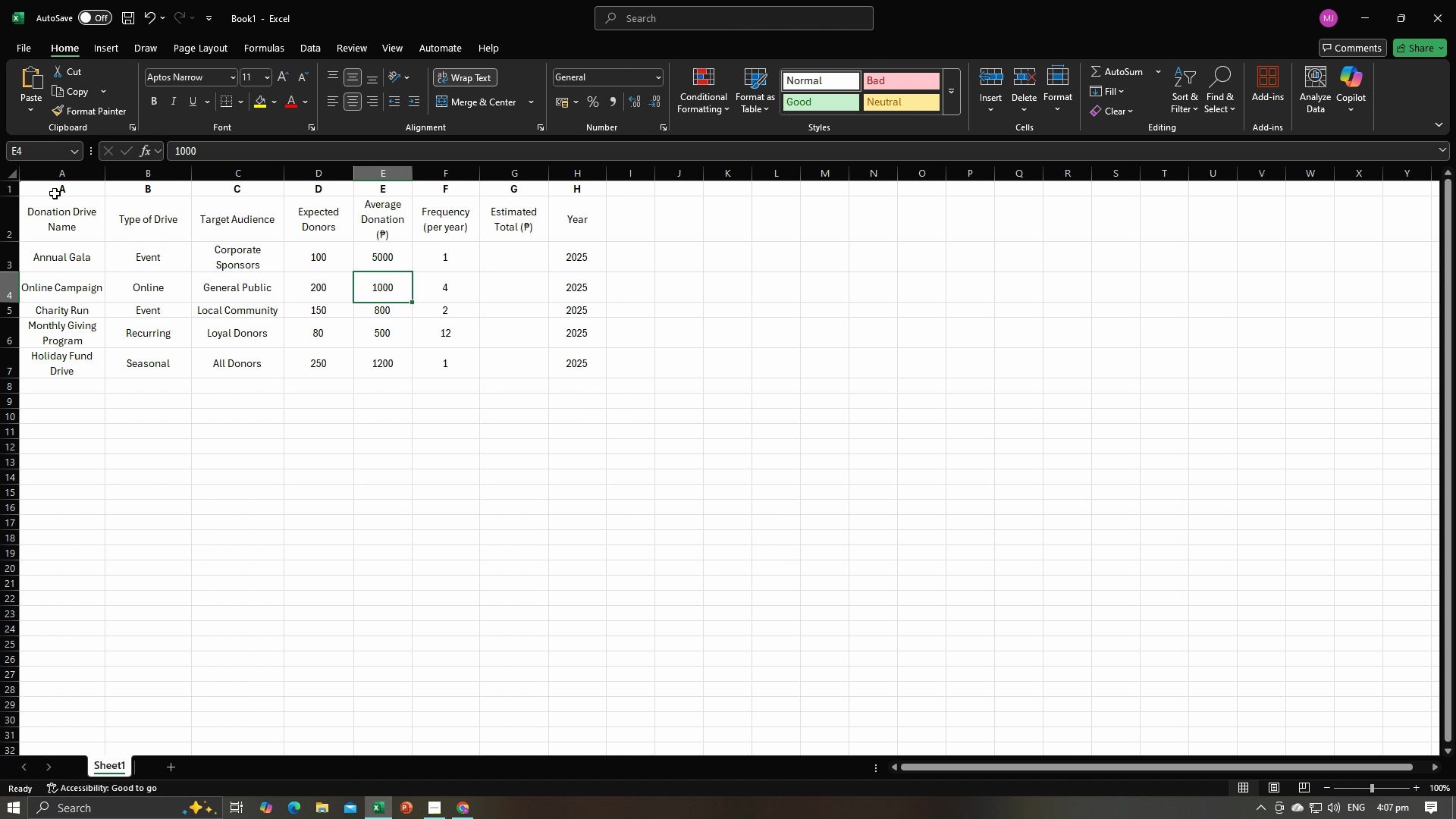 
left_click([55, 192])
 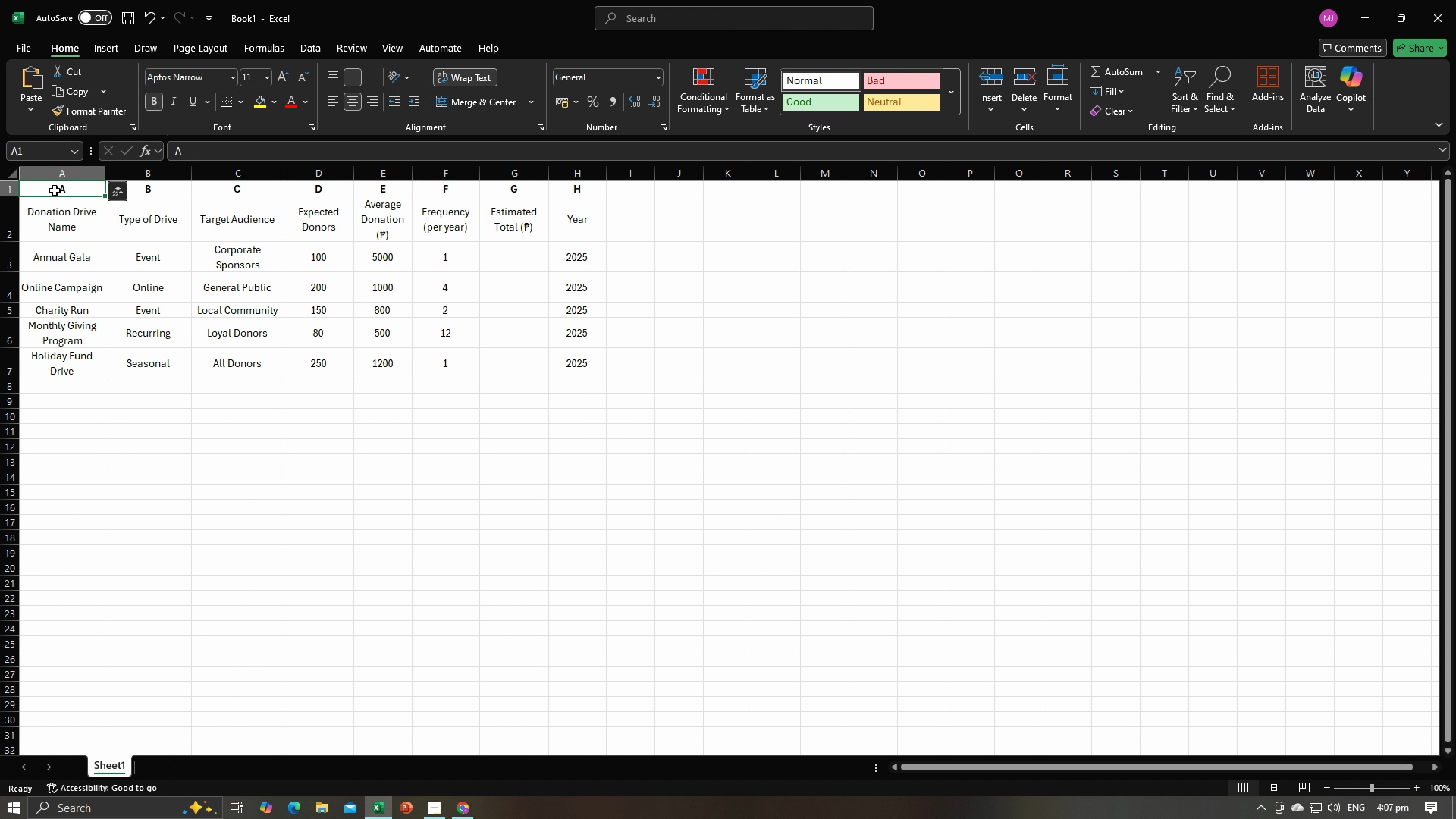 
left_click([55, 190])
 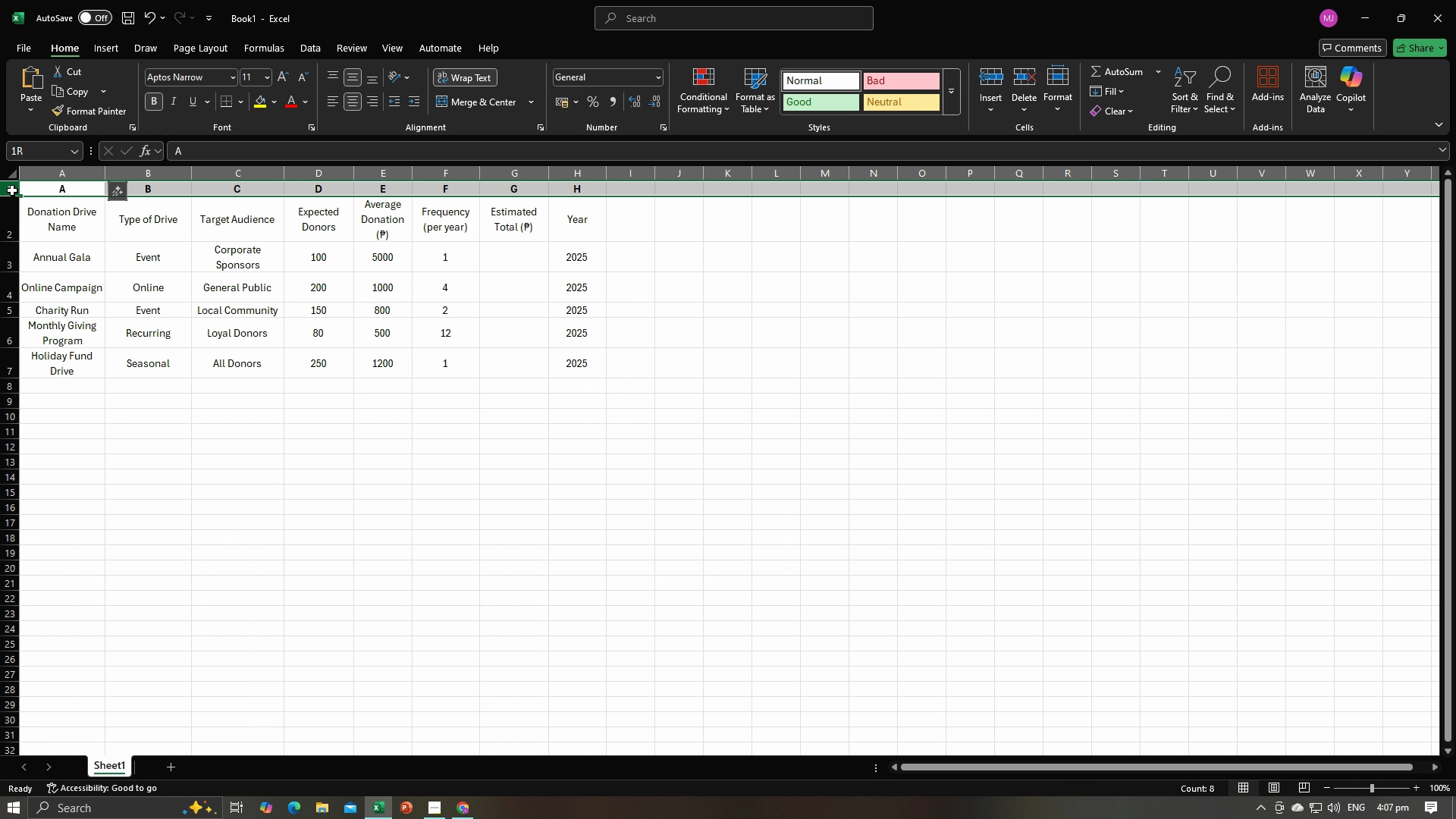 
left_click([12, 190])
 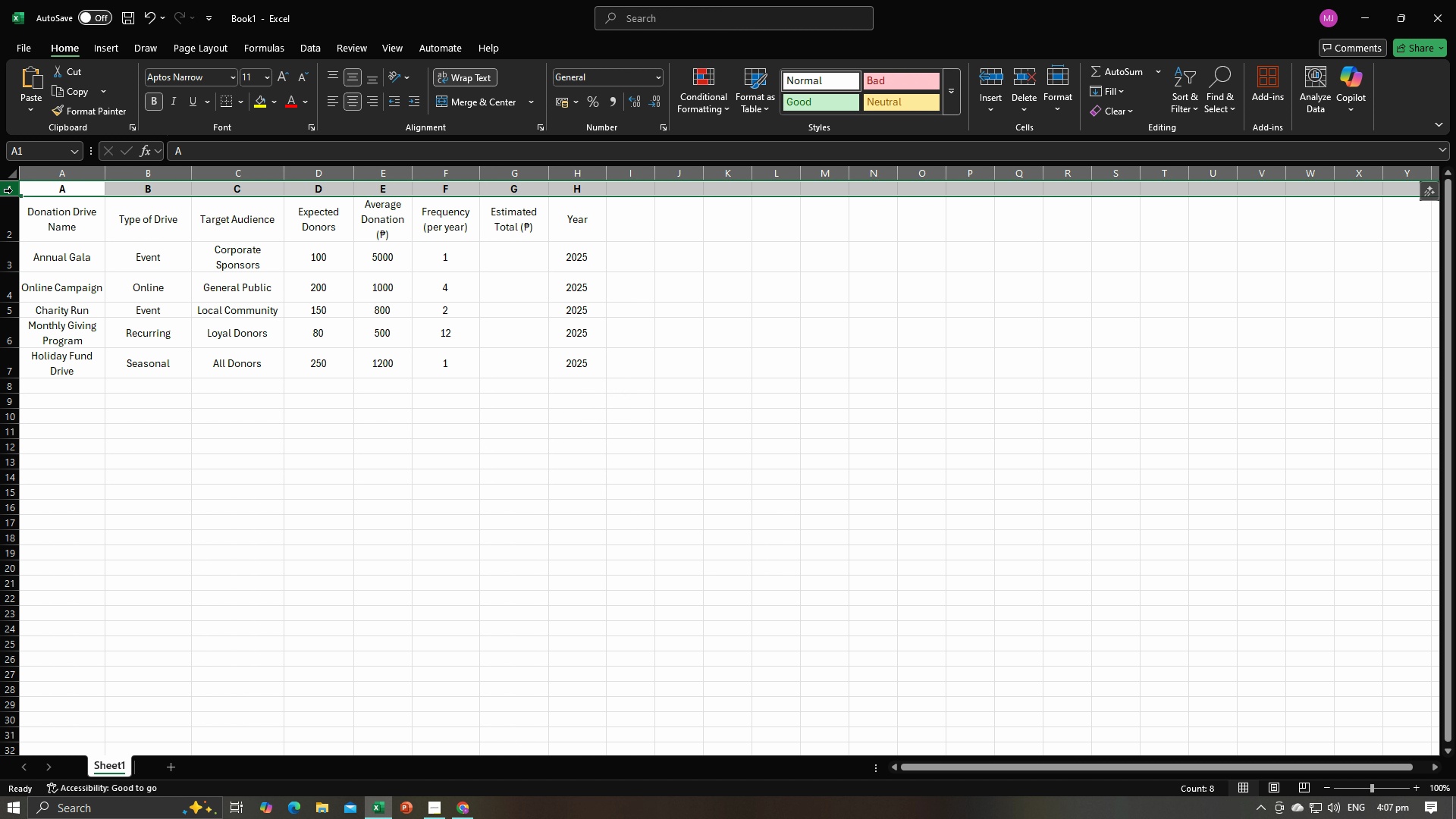 
right_click([12, 190])
 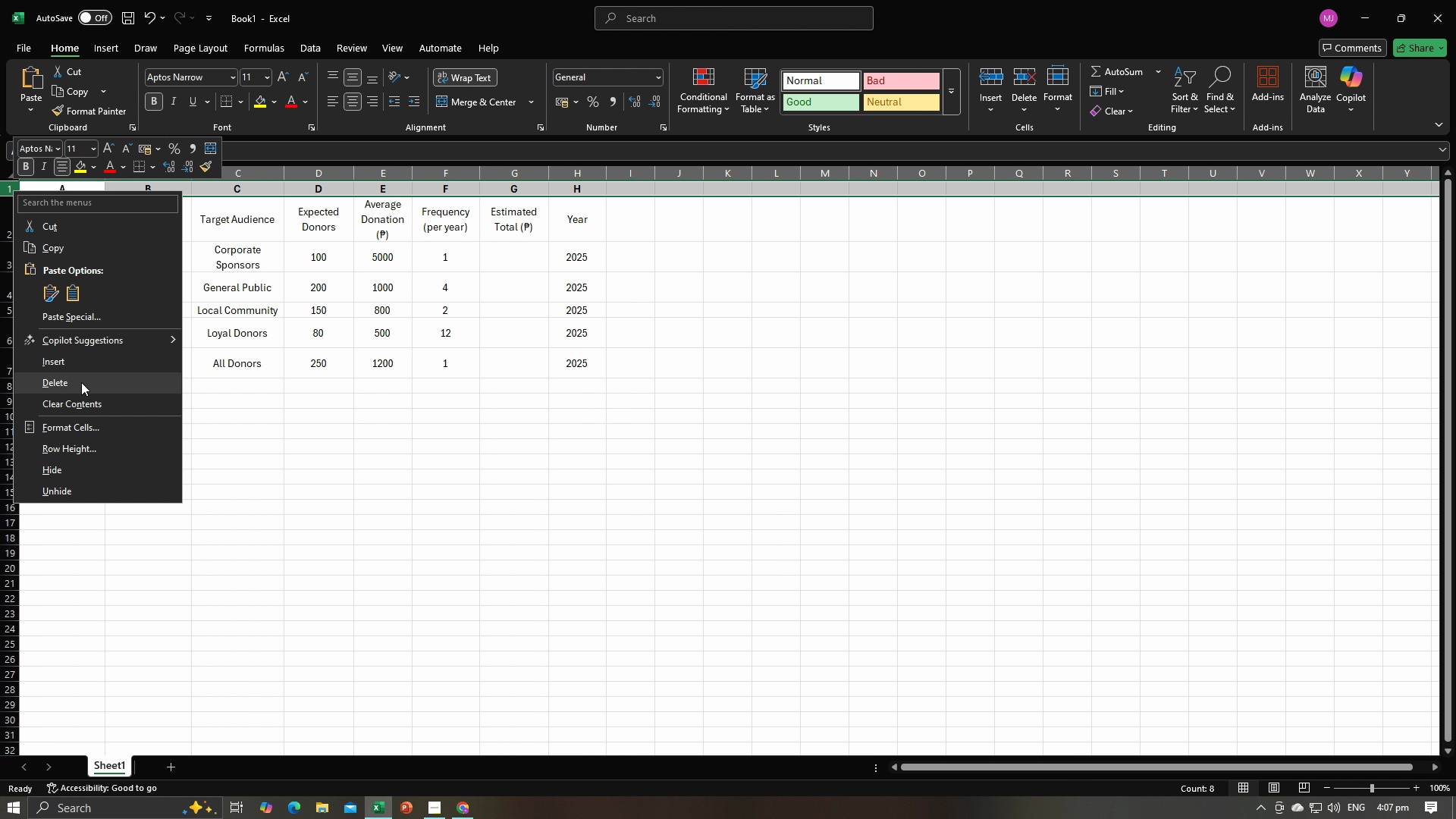 
left_click([80, 388])
 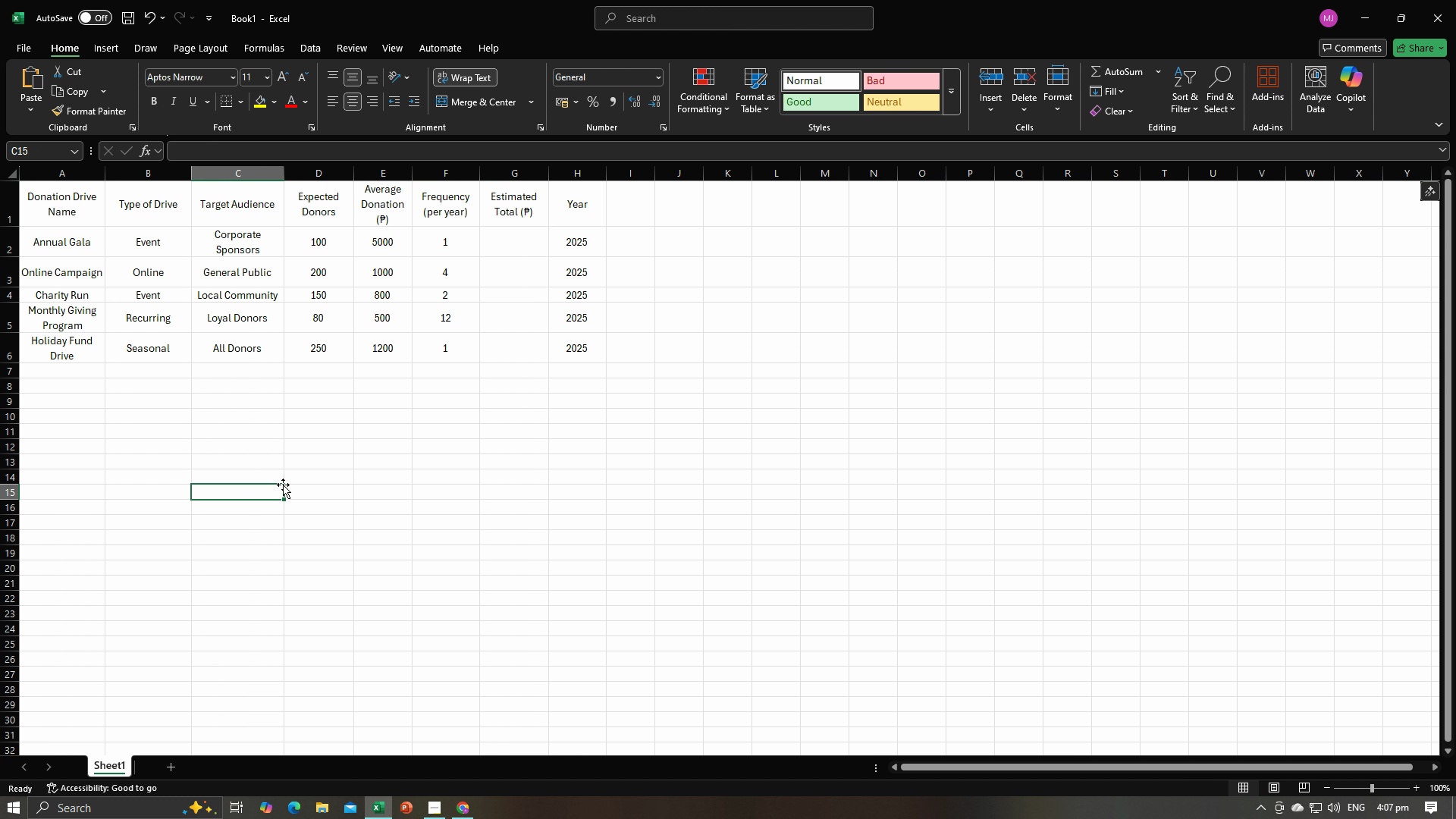 
left_click([283, 485])
 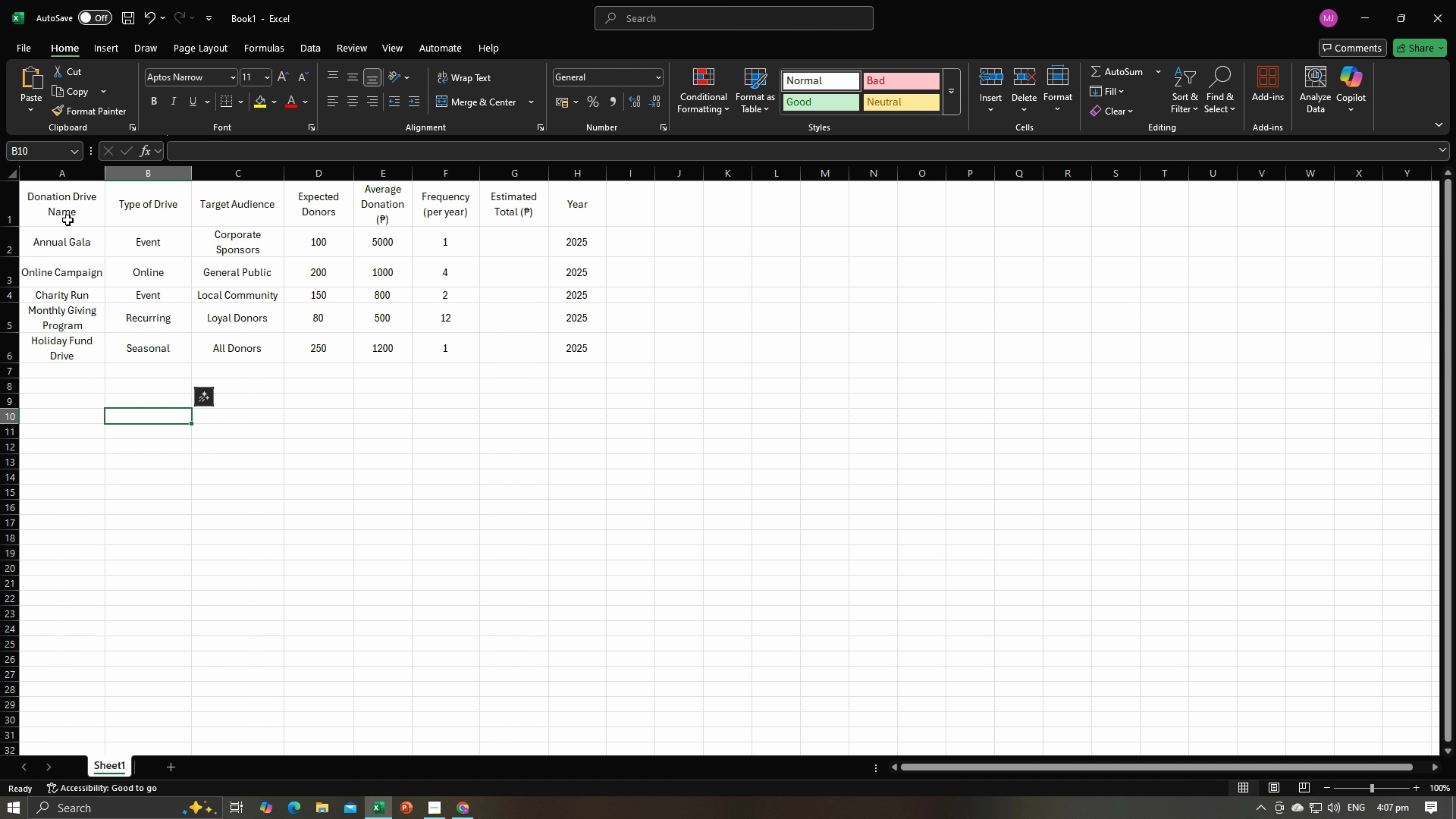 
left_click([66, 217])
 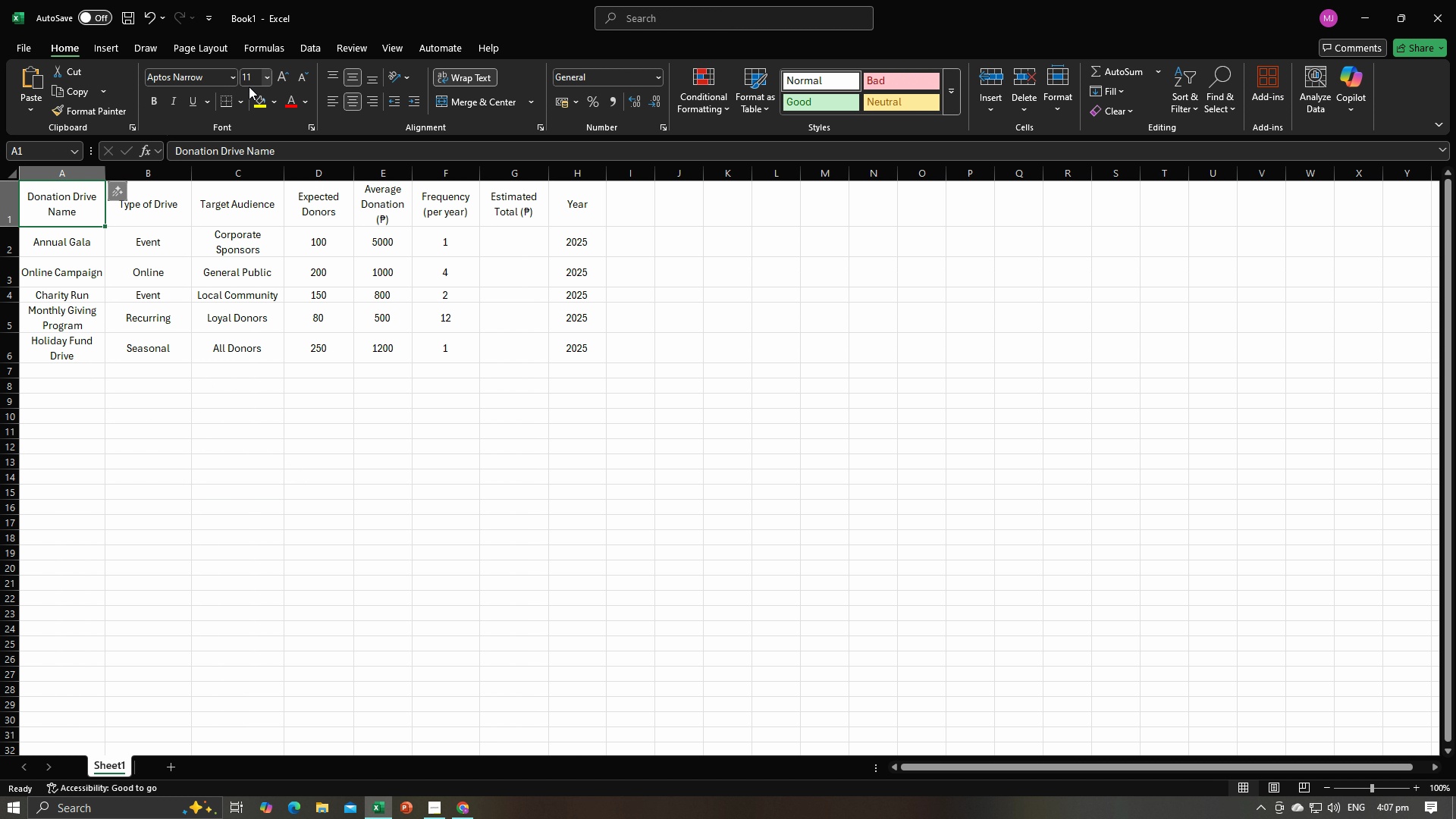 
left_click([154, 99])
 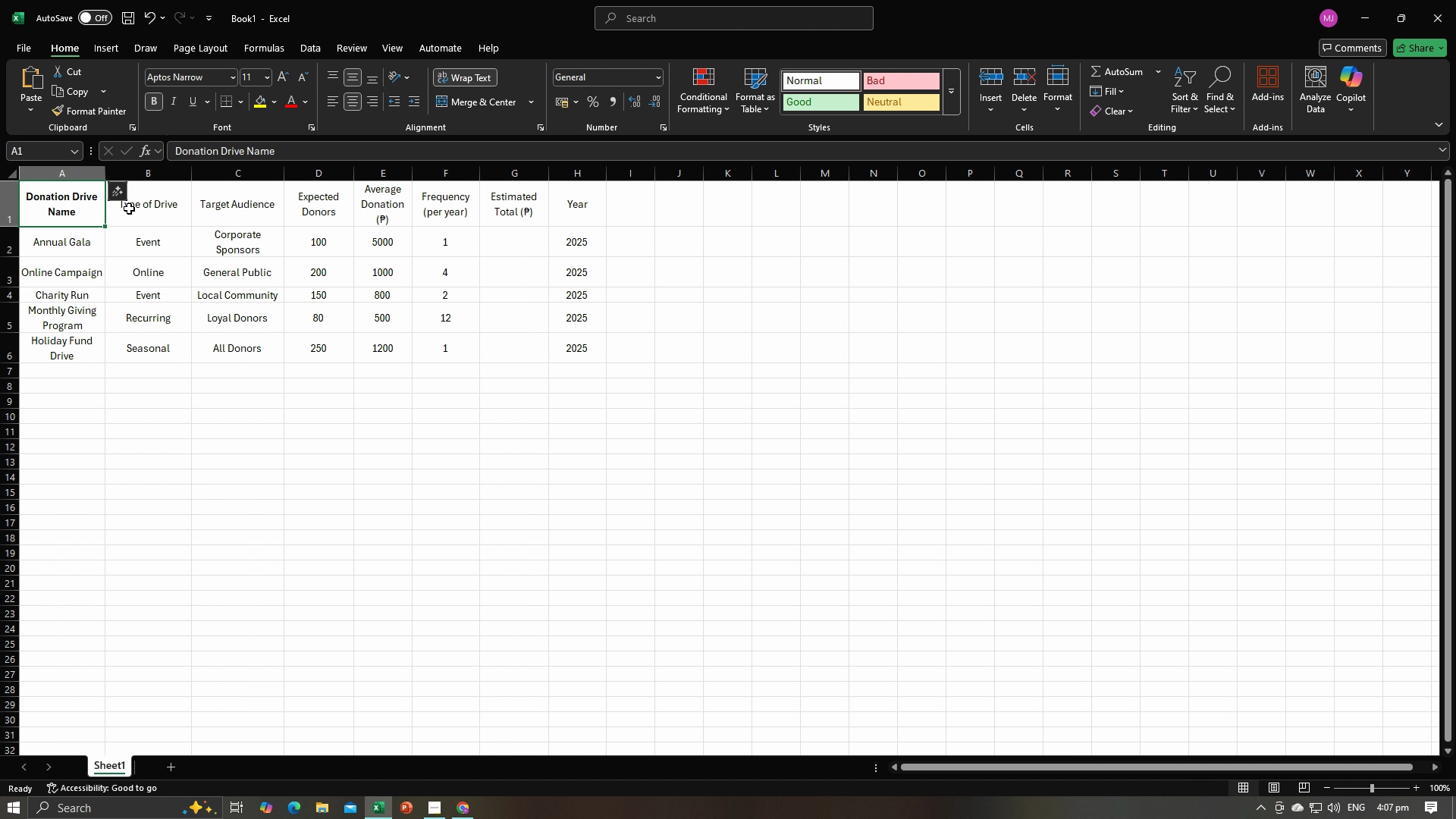 
left_click([129, 209])
 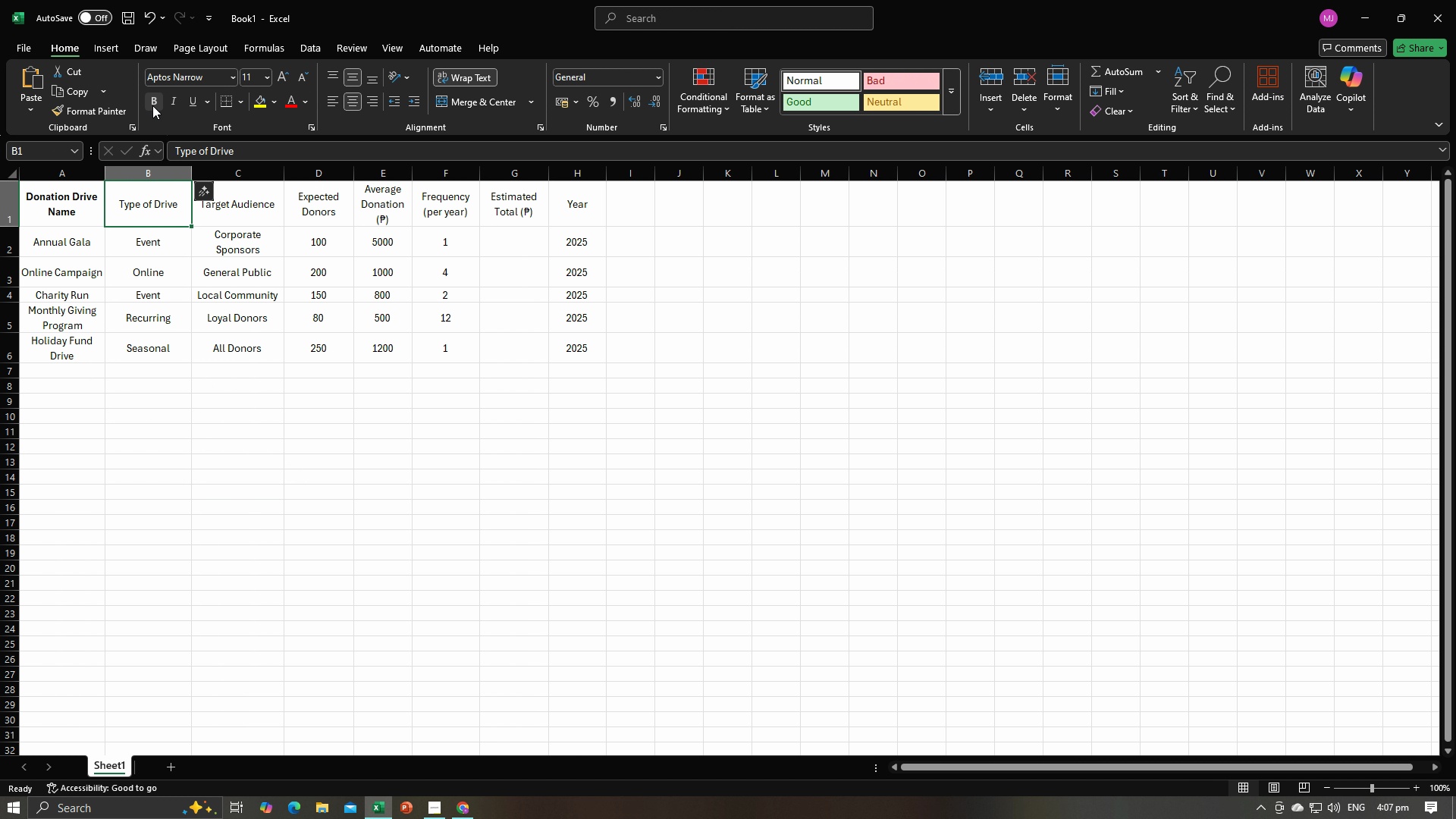 
left_click([152, 105])
 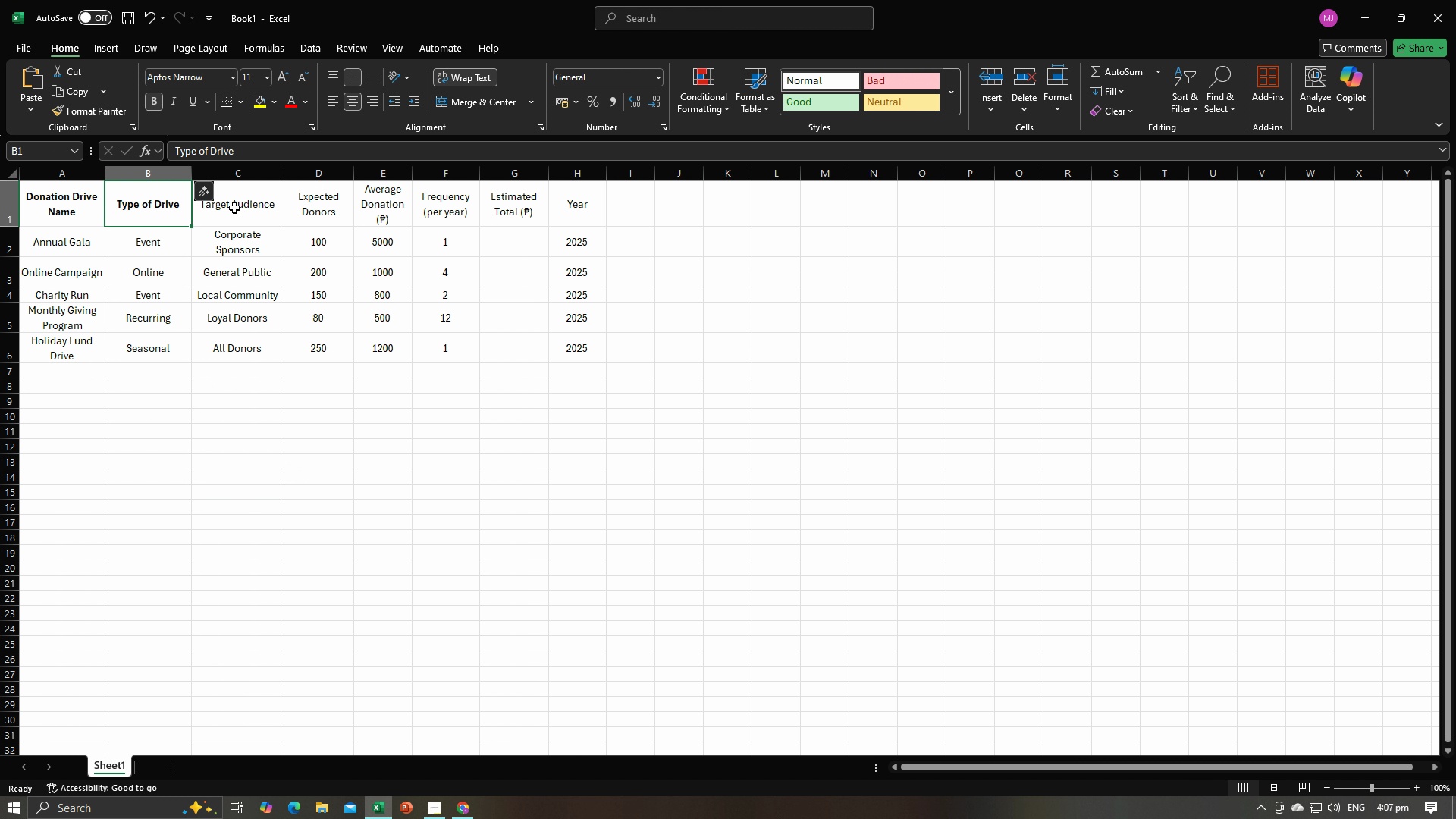 
left_click([236, 209])
 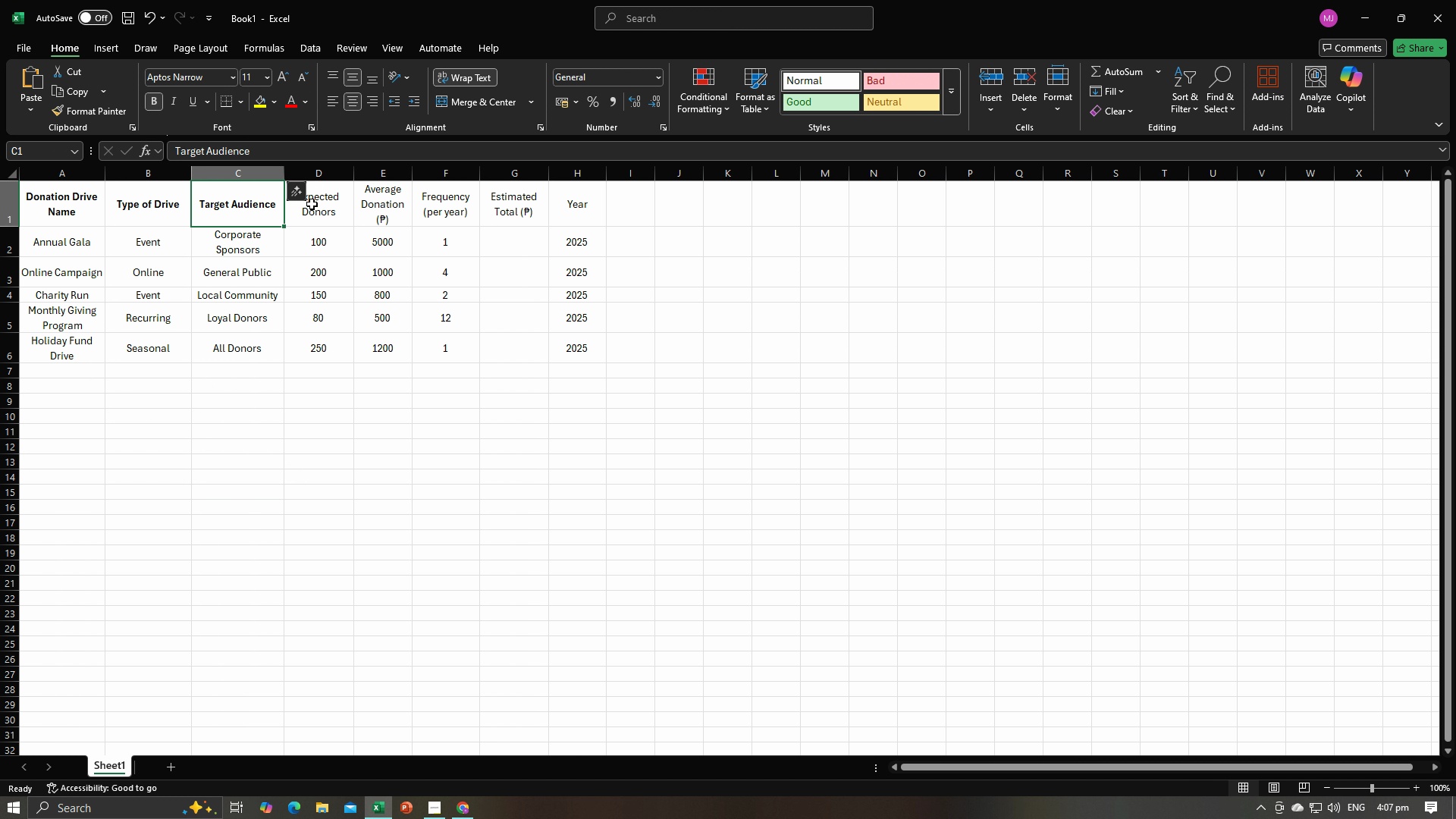 
left_click_drag(start_coordinate=[303, 209], to_coordinate=[560, 210])
 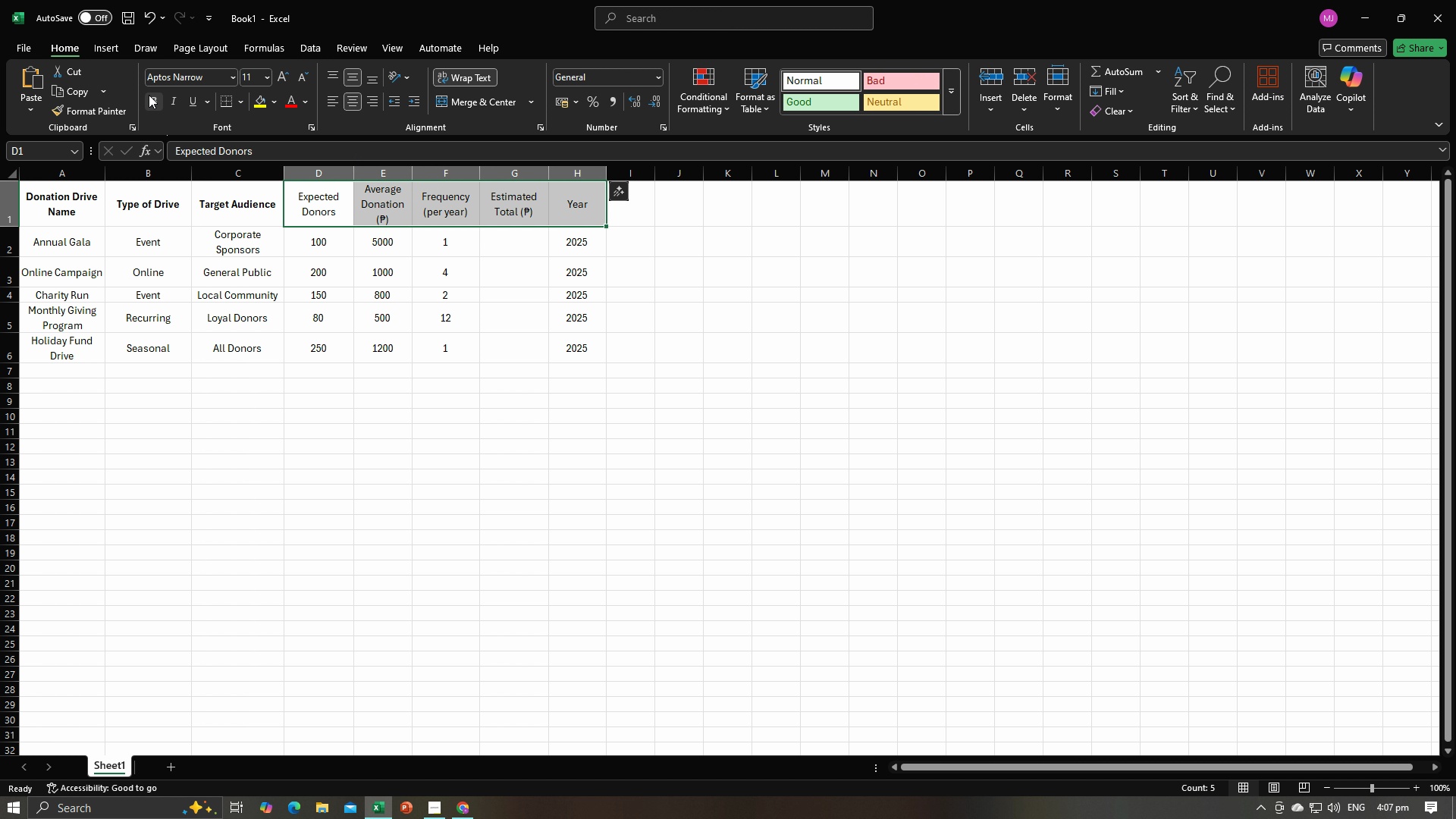 
left_click([148, 95])
 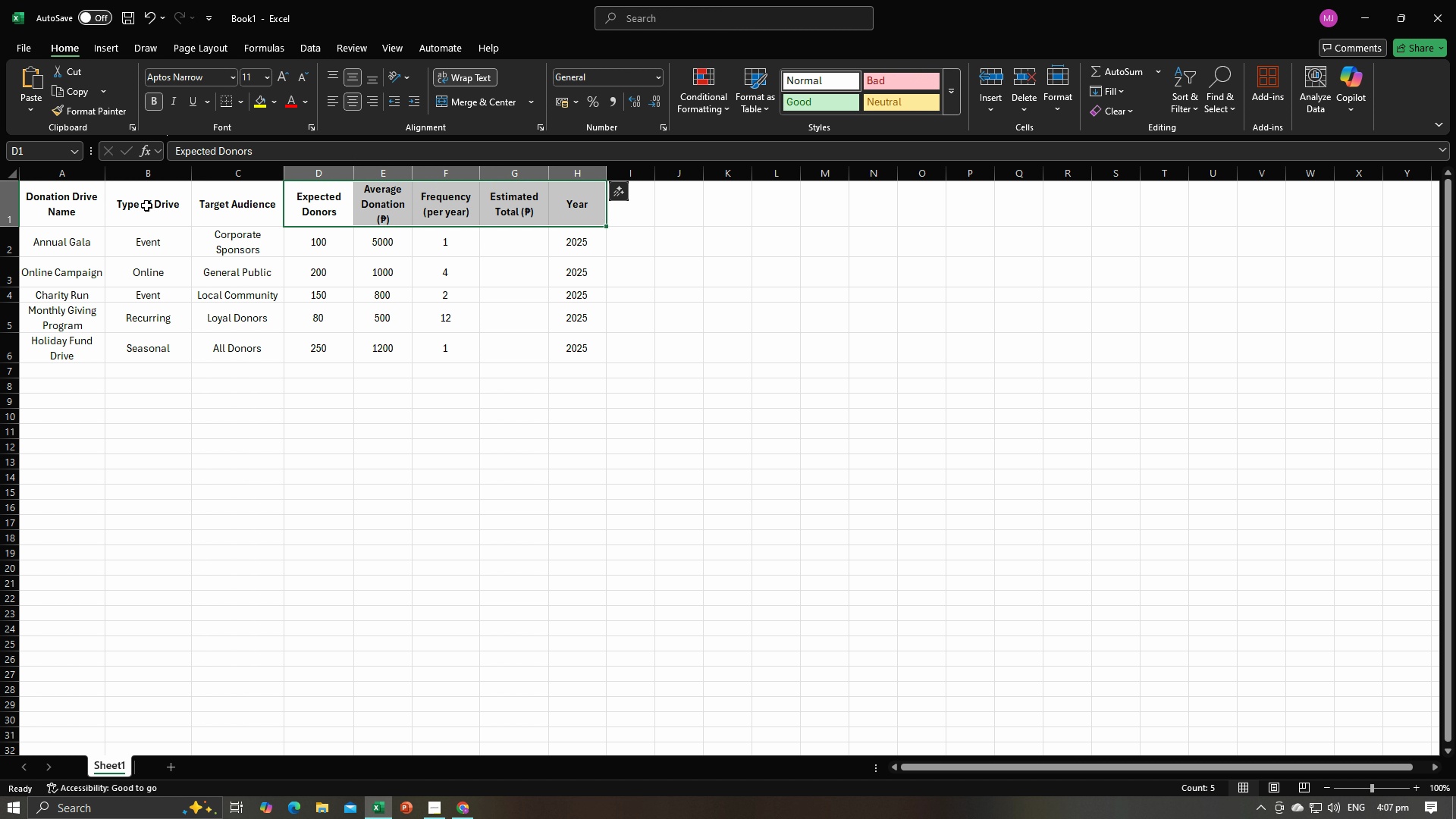 
left_click_drag(start_coordinate=[76, 206], to_coordinate=[569, 349])
 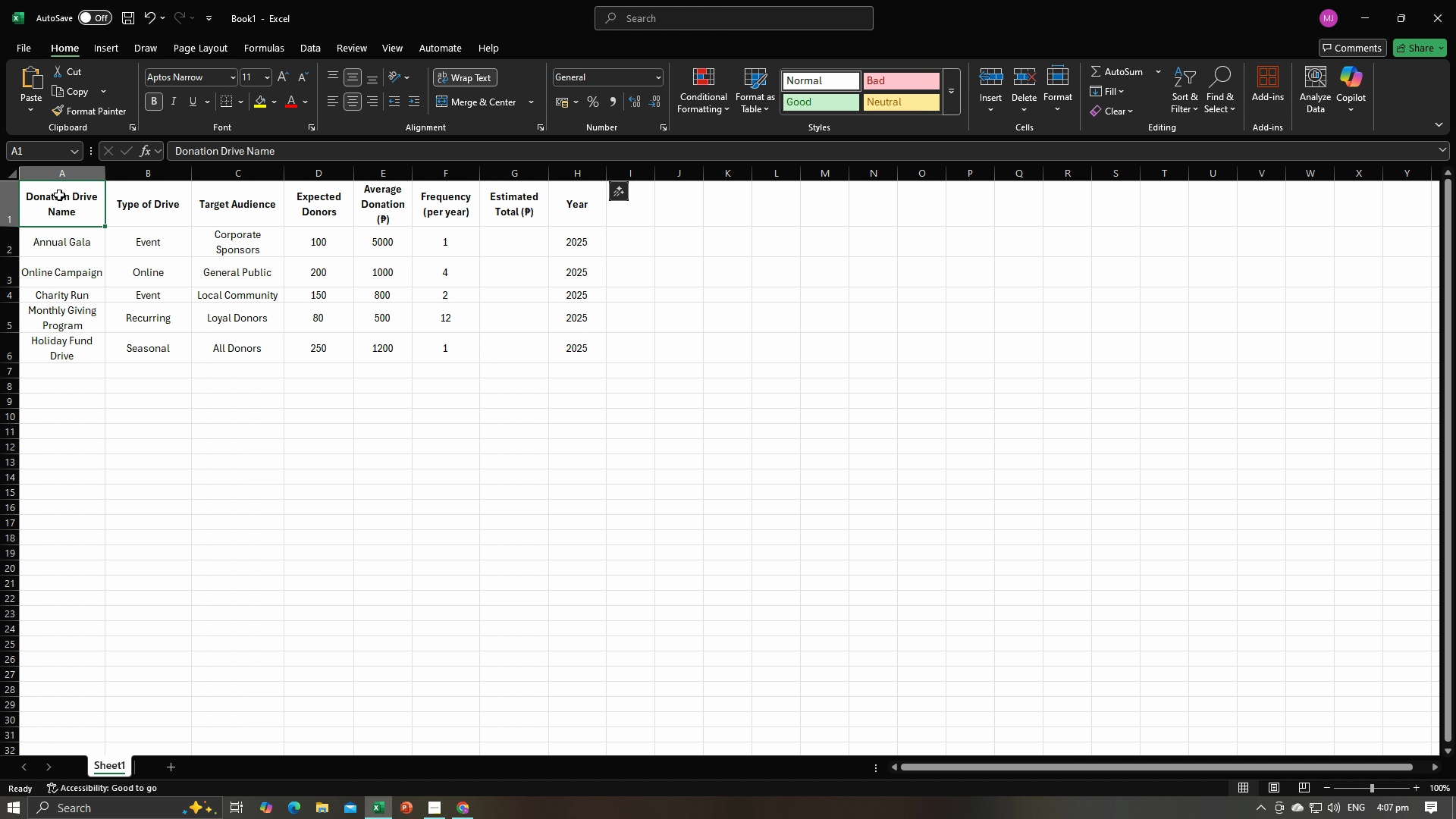 
left_click([59, 195])
 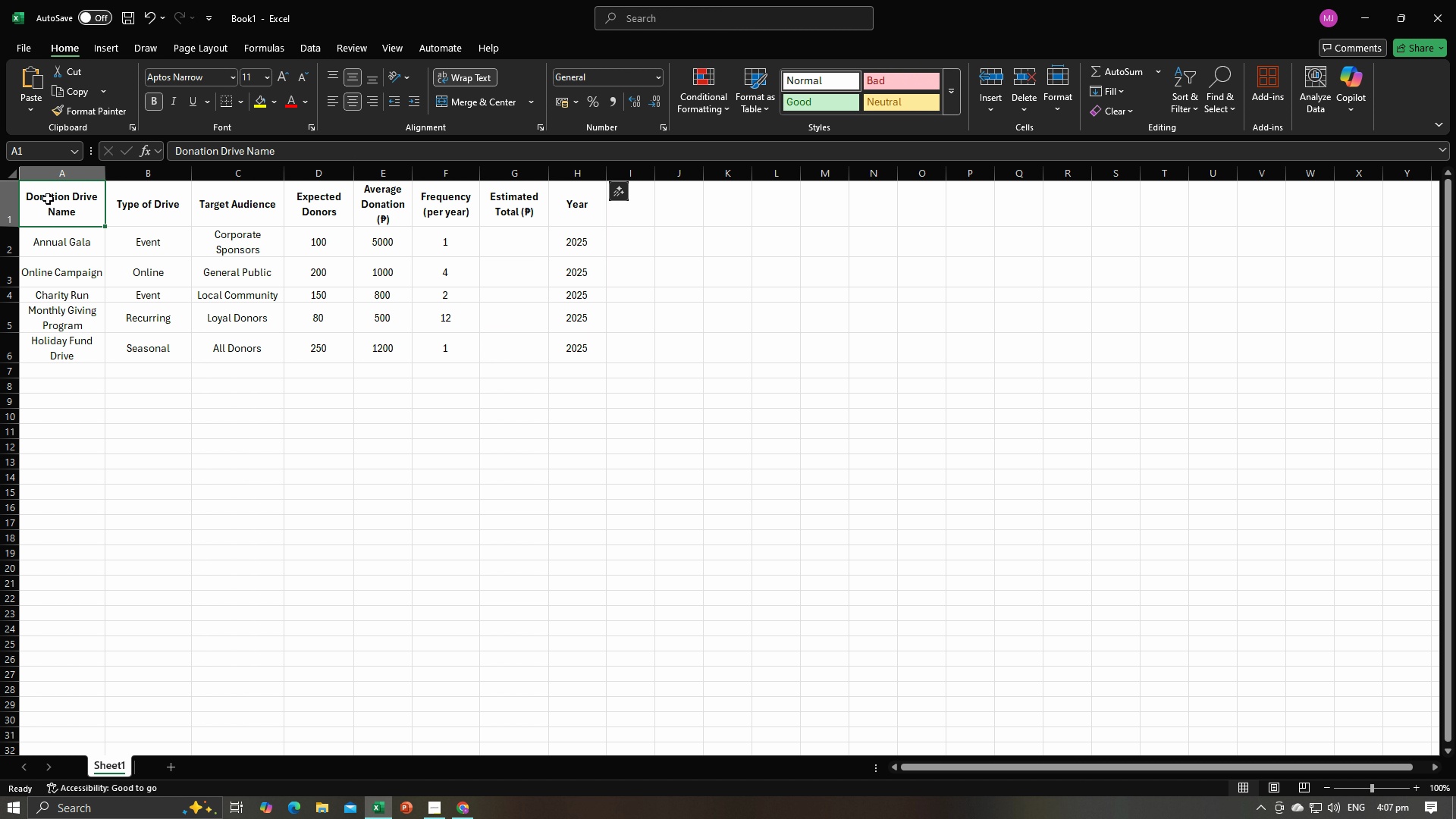 
left_click_drag(start_coordinate=[51, 200], to_coordinate=[572, 206])
 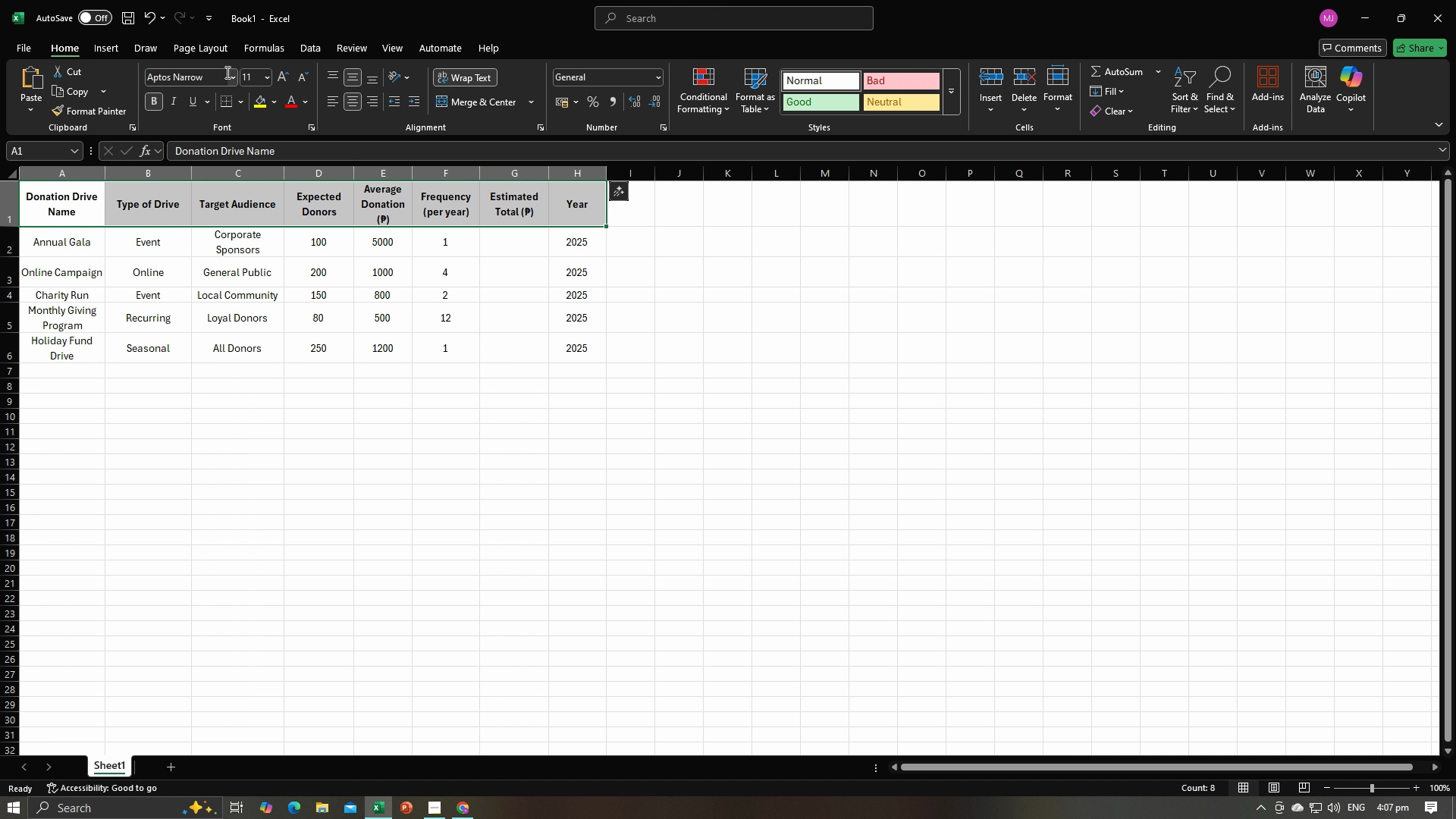 
left_click([226, 72])
 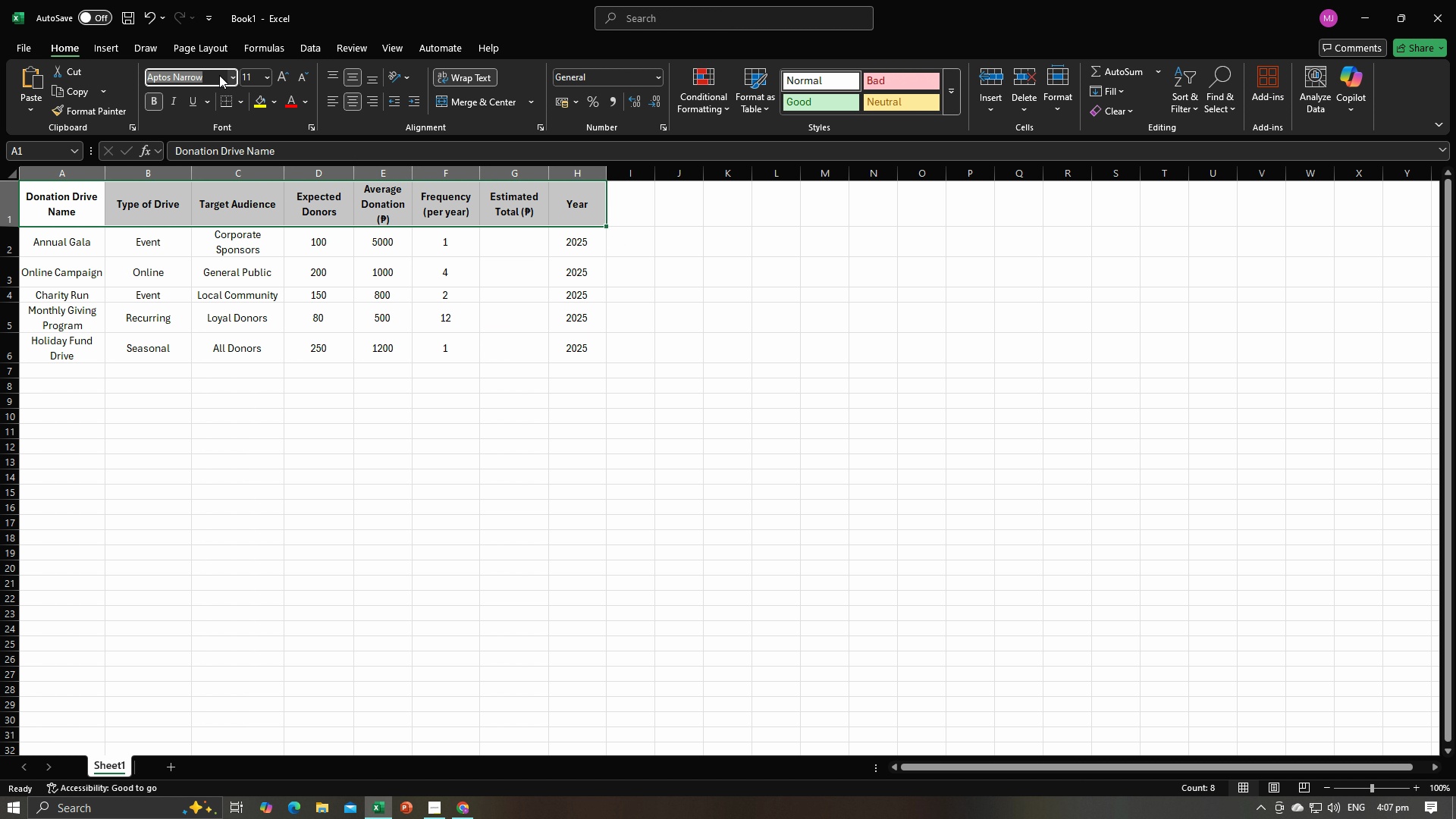 
type(arial)
key(Tab)
type(12)
 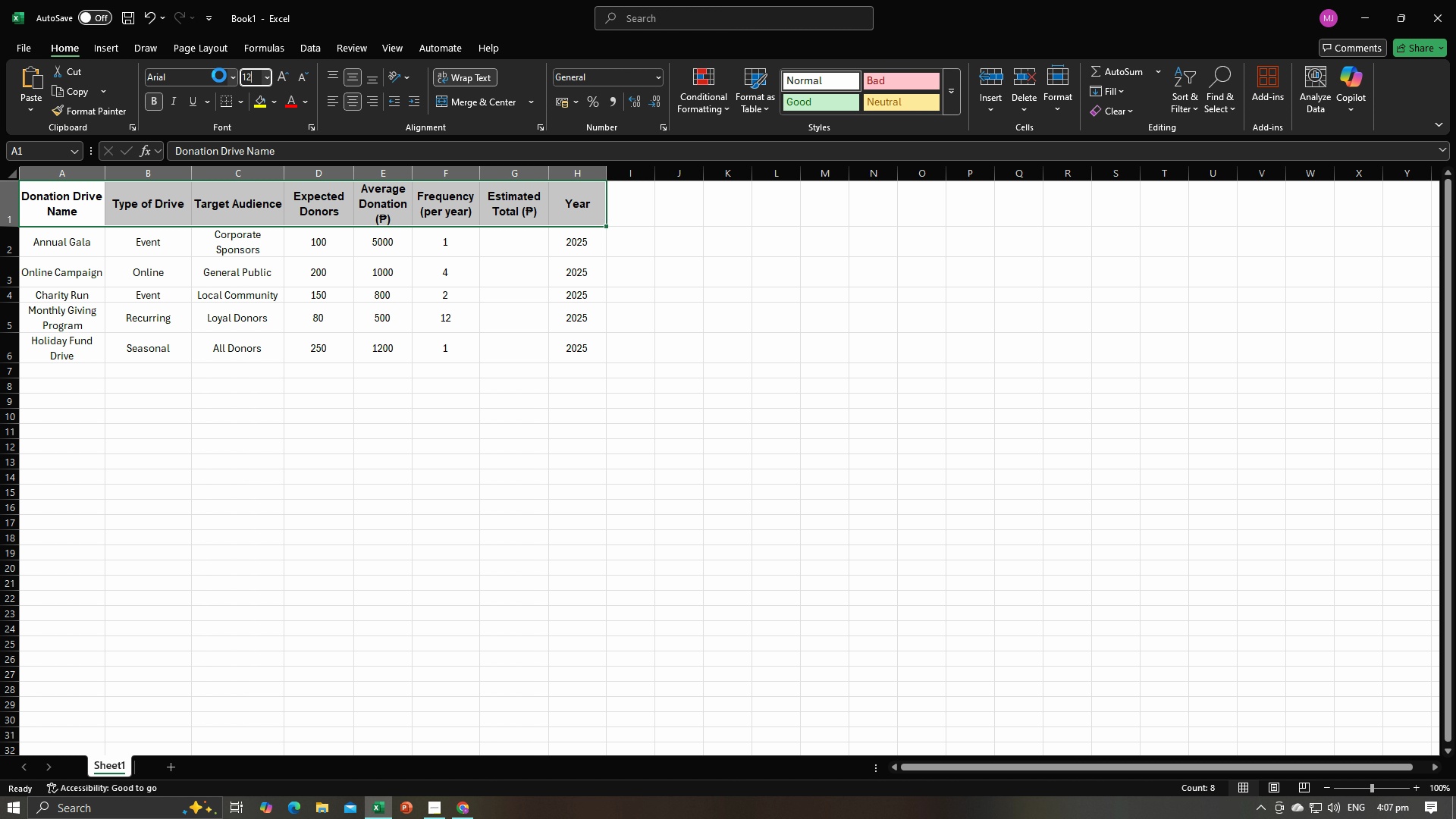 
key(Enter)
 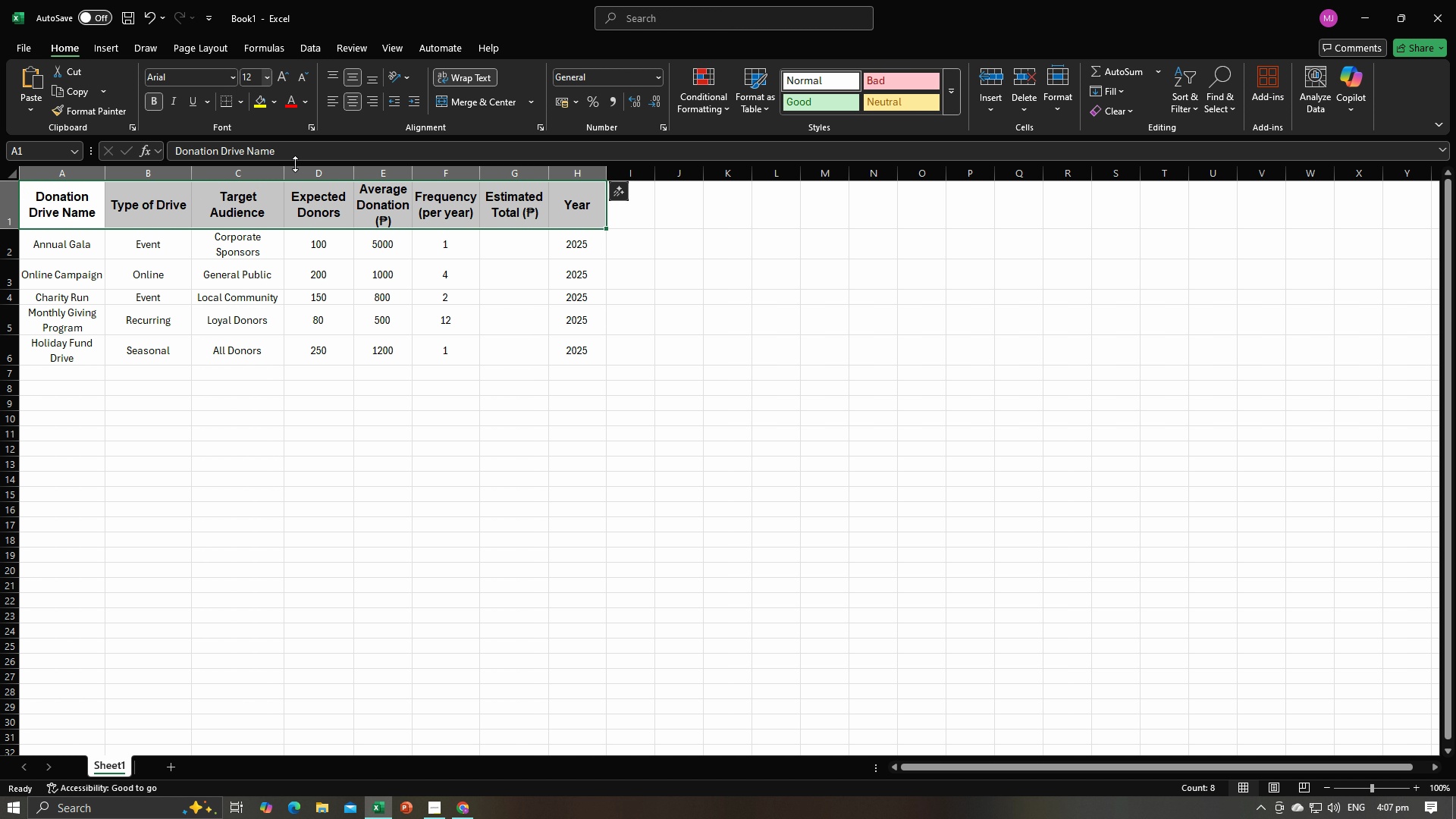 
left_click([331, 284])
 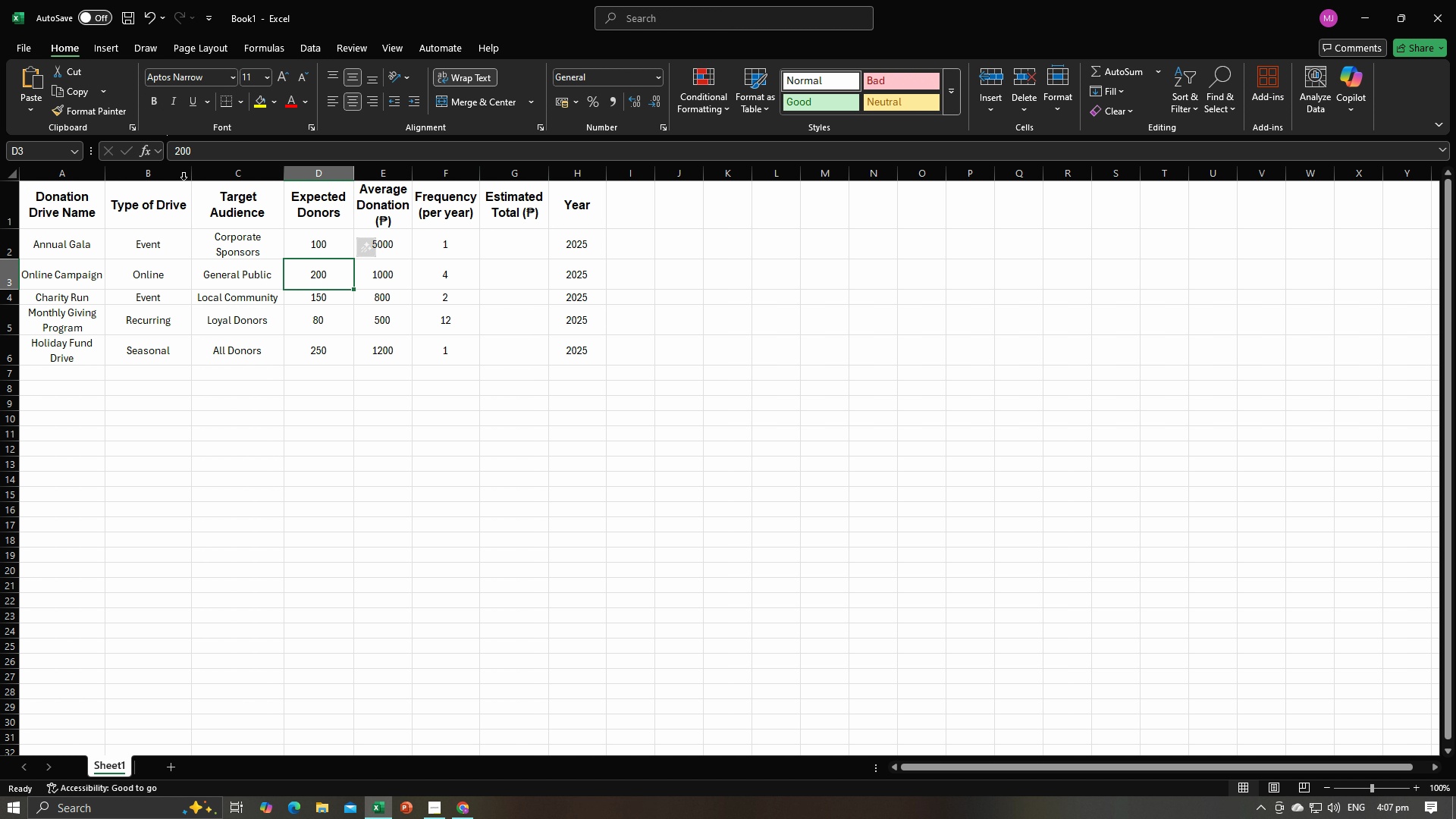 
left_click_drag(start_coordinate=[49, 246], to_coordinate=[562, 345])
 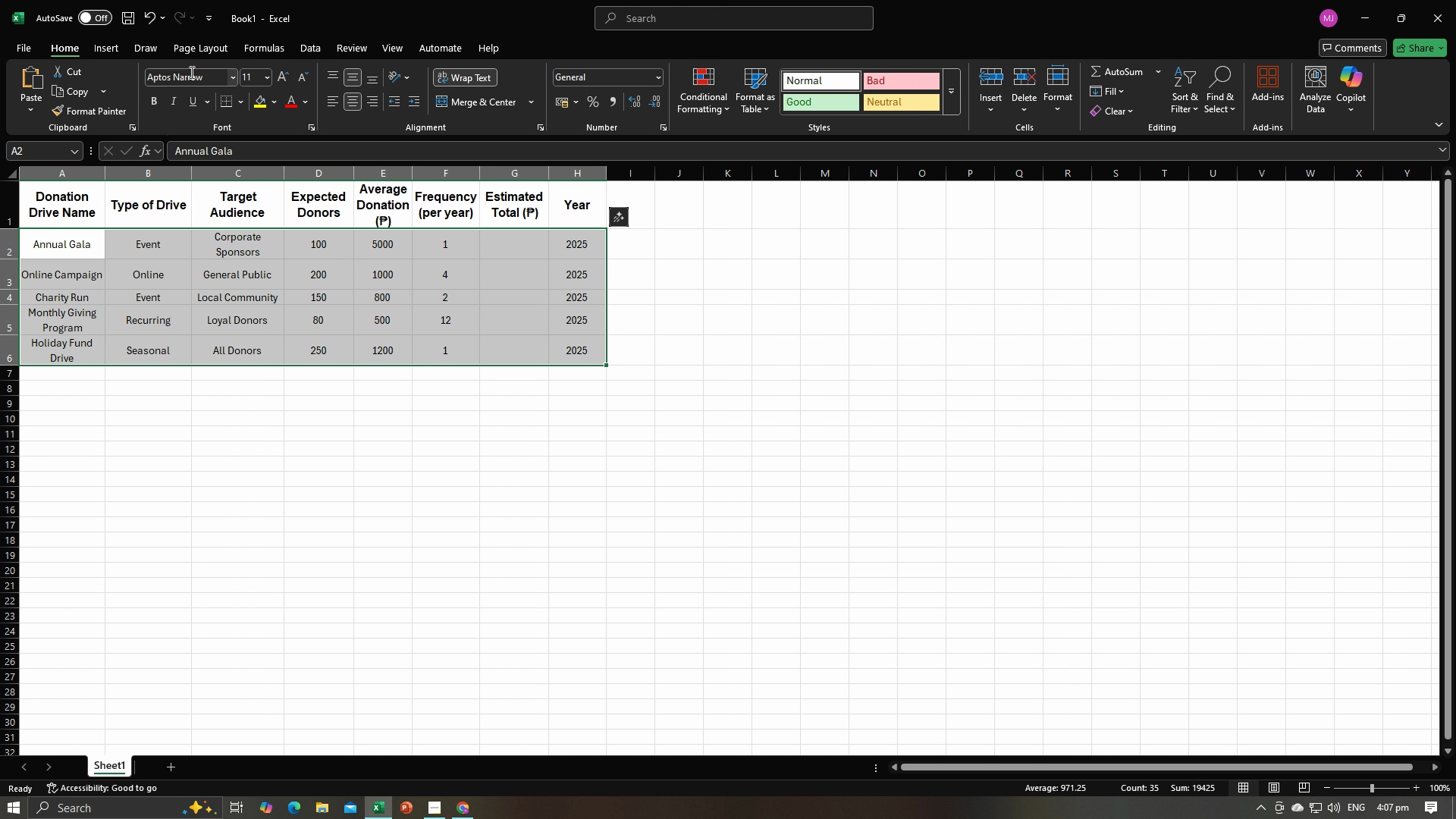 
left_click([190, 72])
 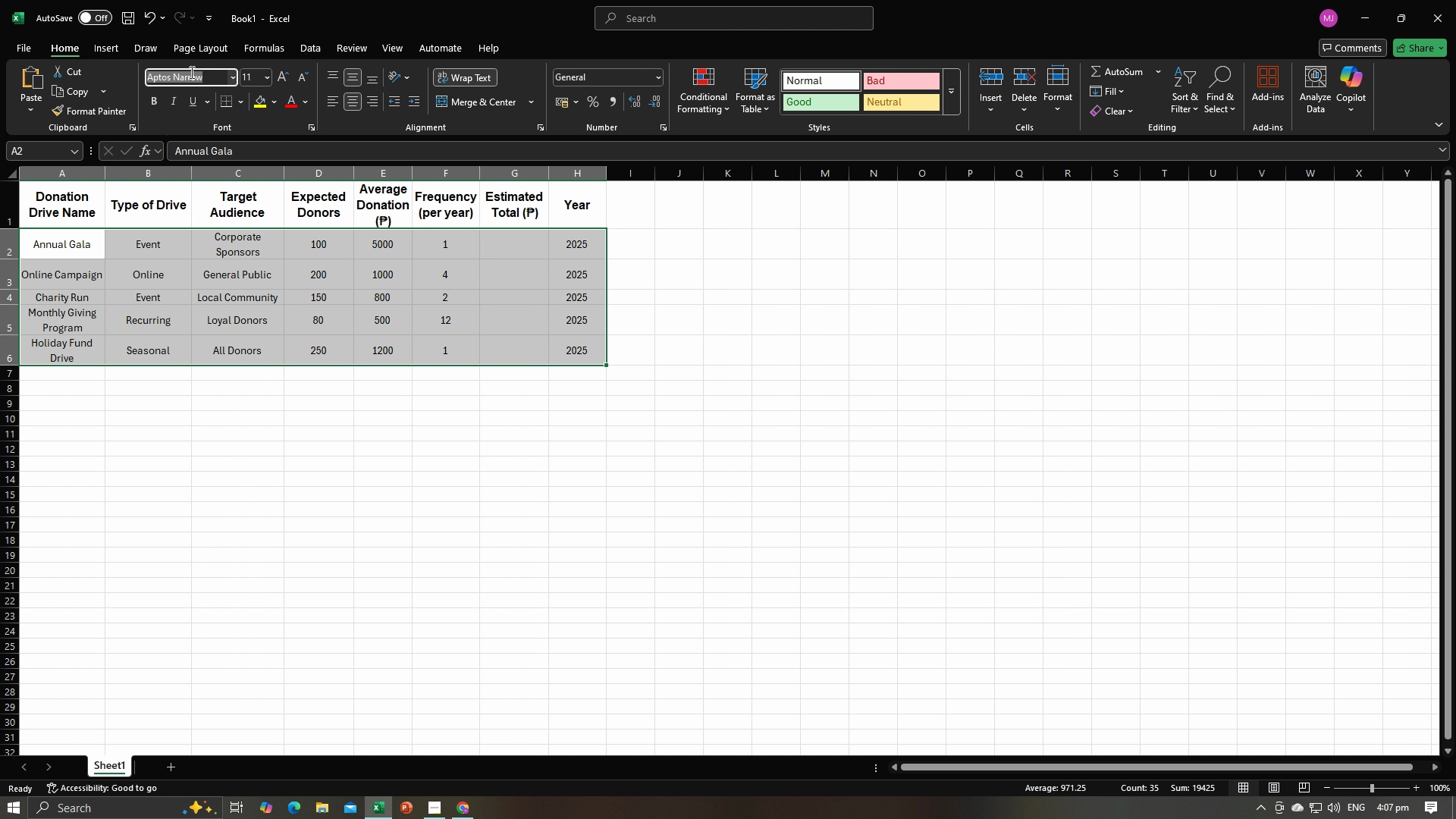 
type(Arial )
key(Tab)
 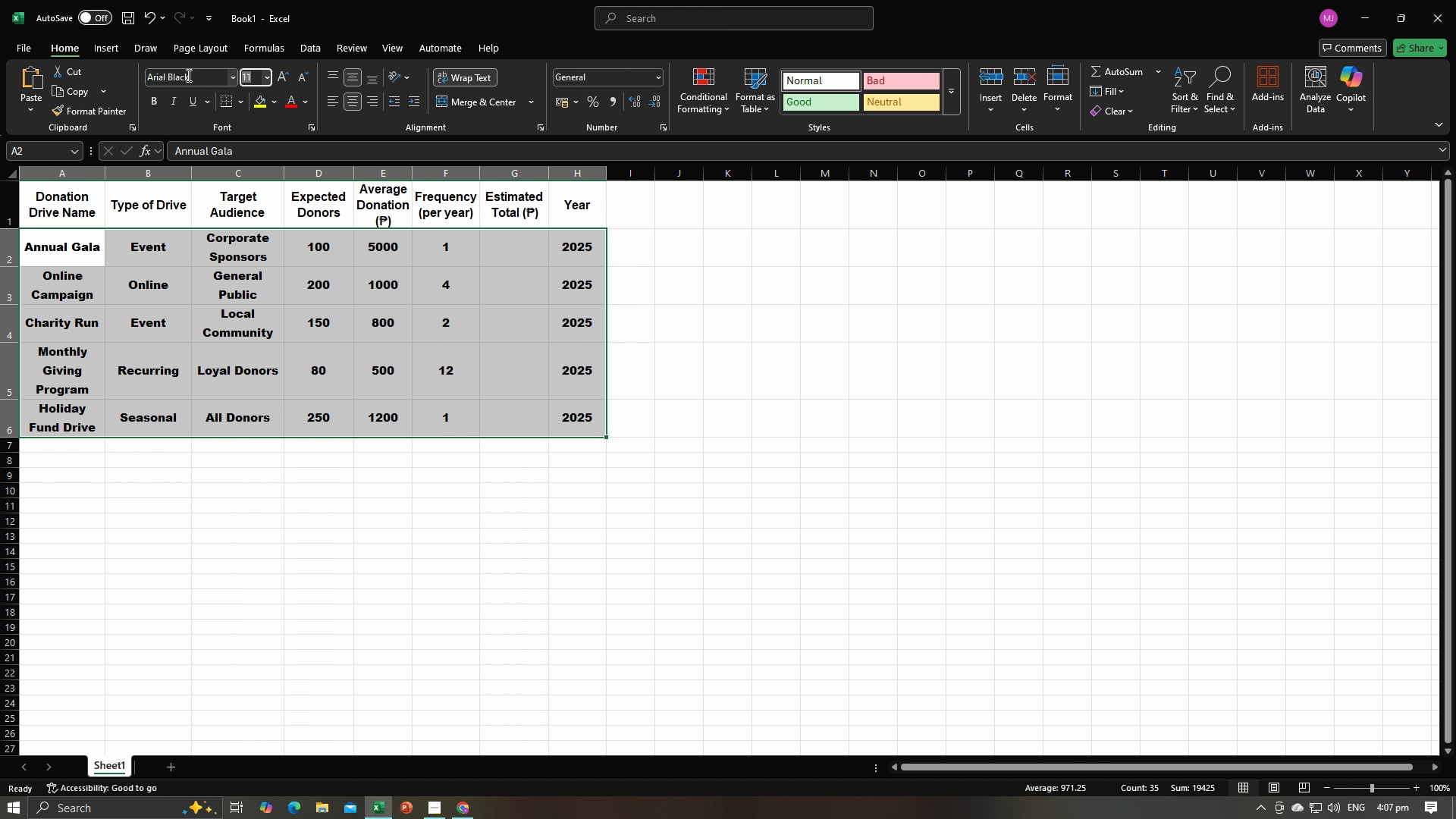 
left_click_drag(start_coordinate=[199, 74], to_coordinate=[167, 78])
 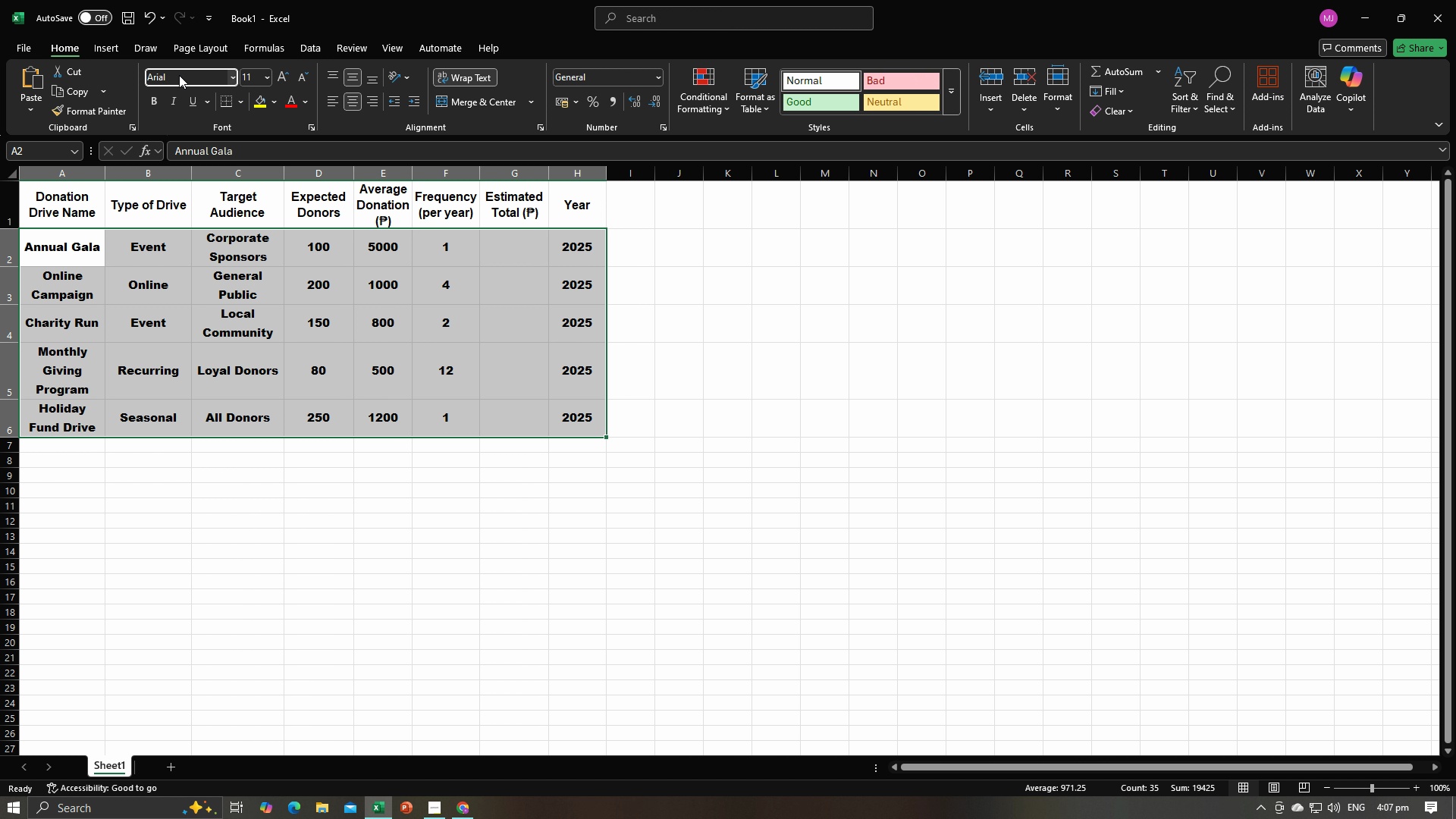 
key(Backspace)
 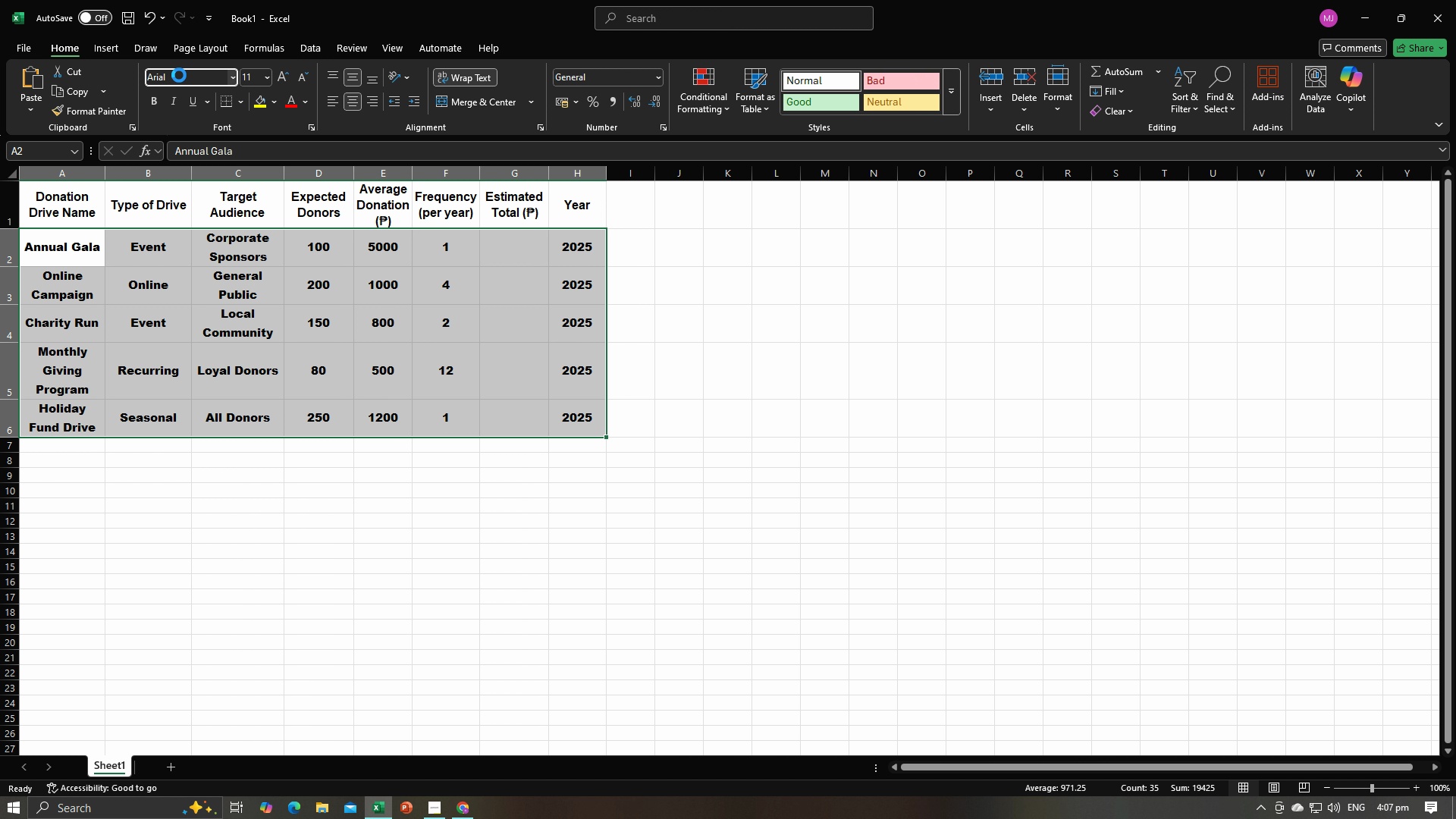 
key(Enter)
 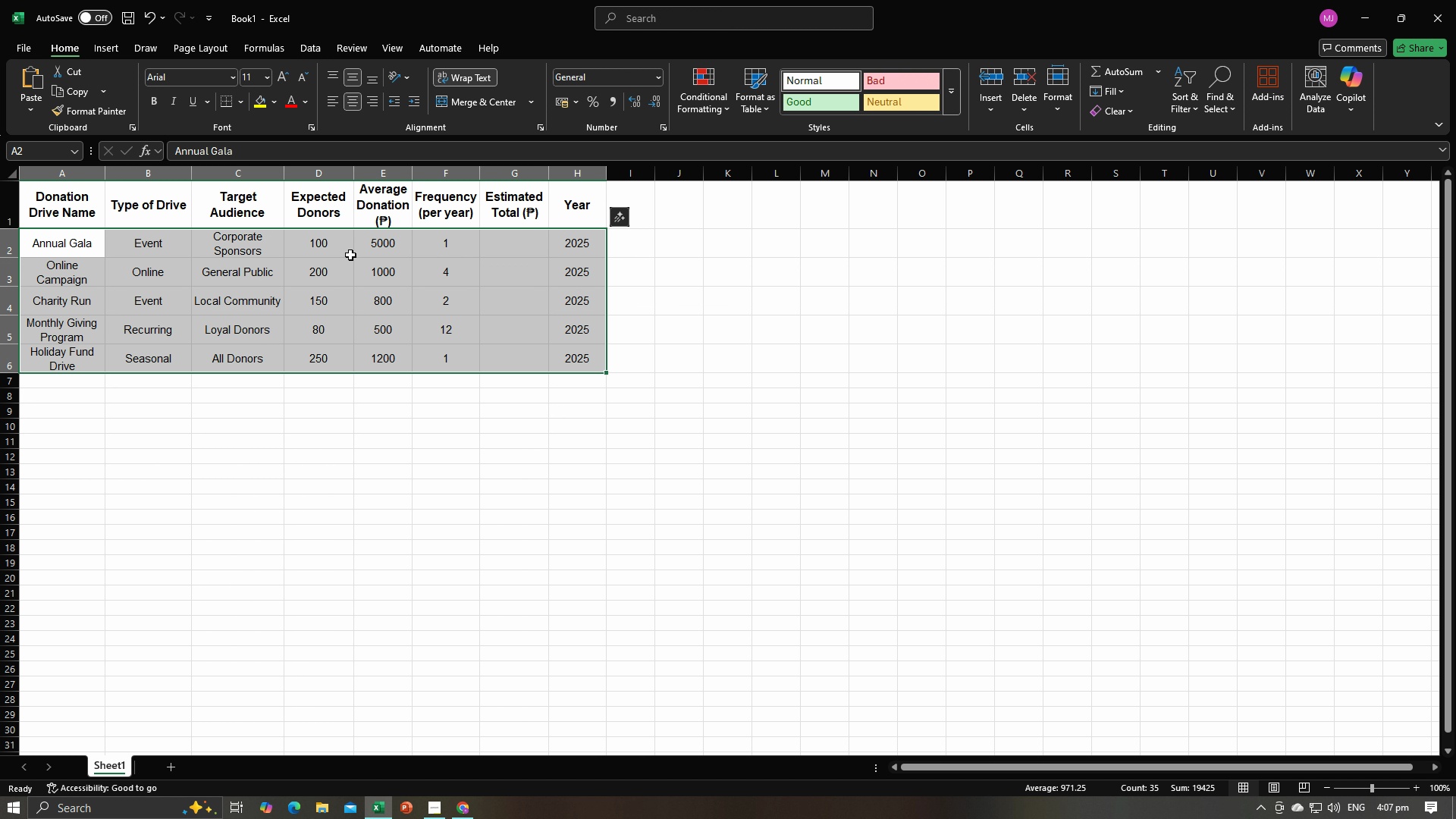 
left_click([611, 387])
 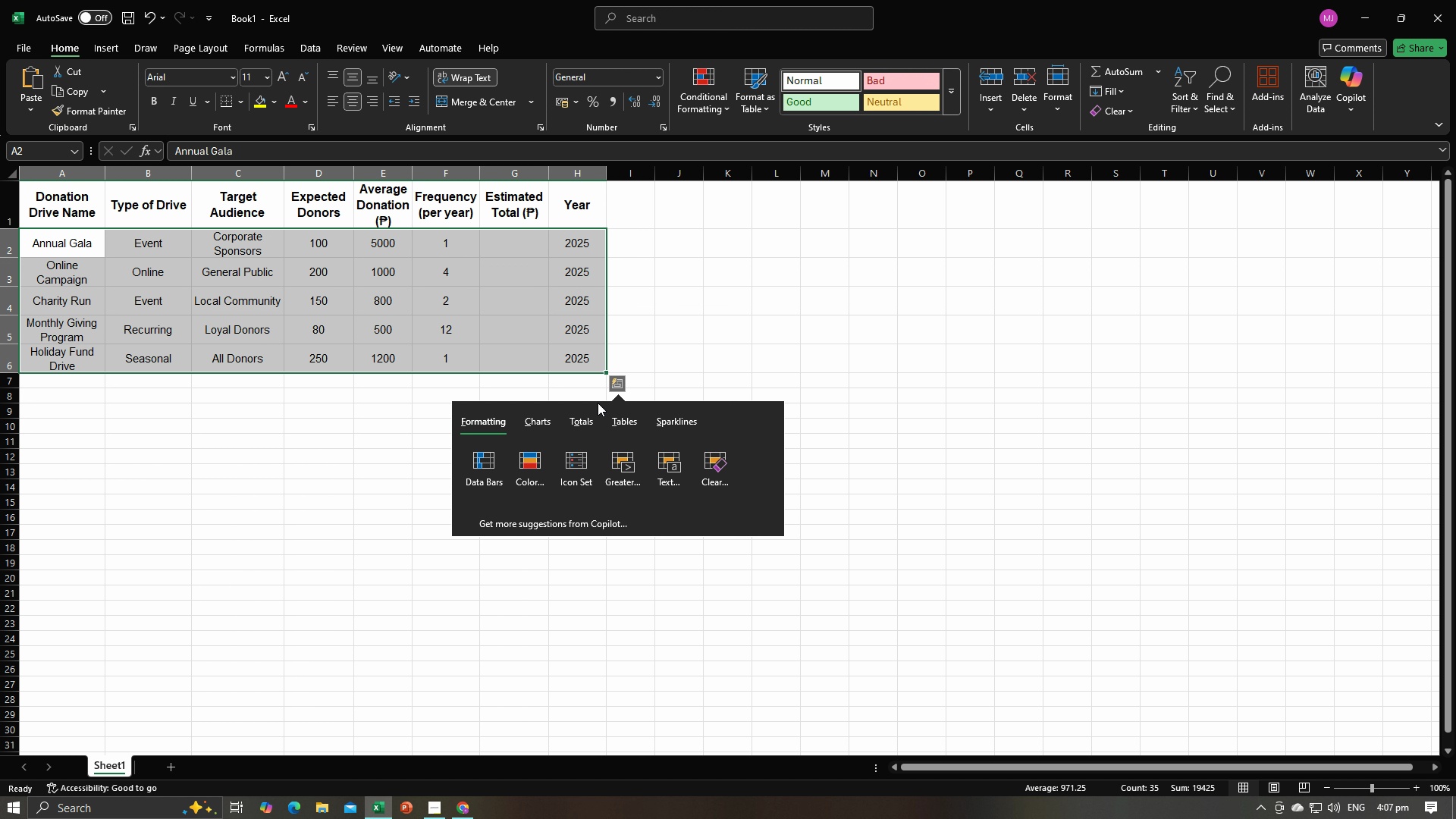 
left_click([598, 403])
 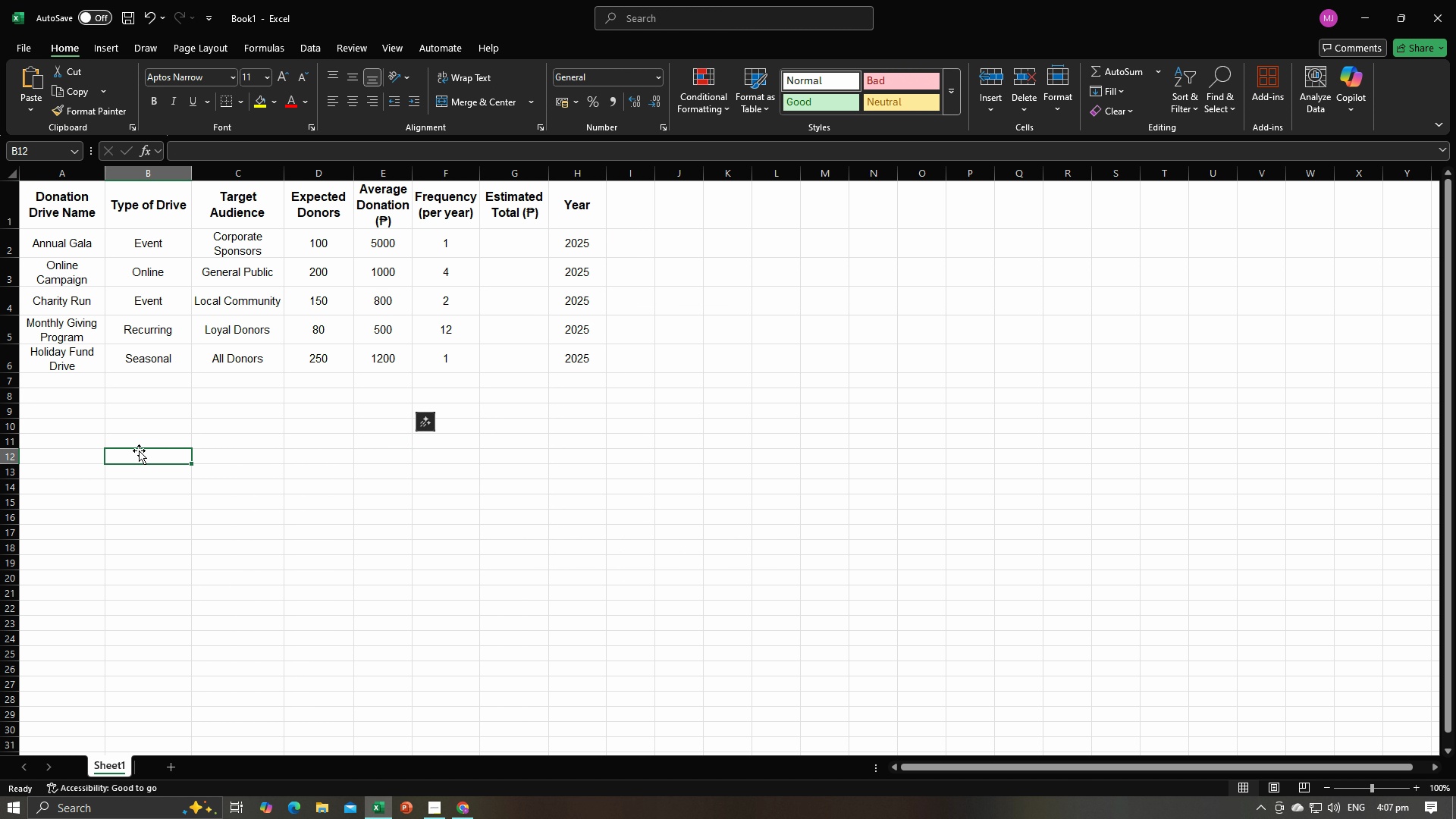 
double_click([137, 449])
 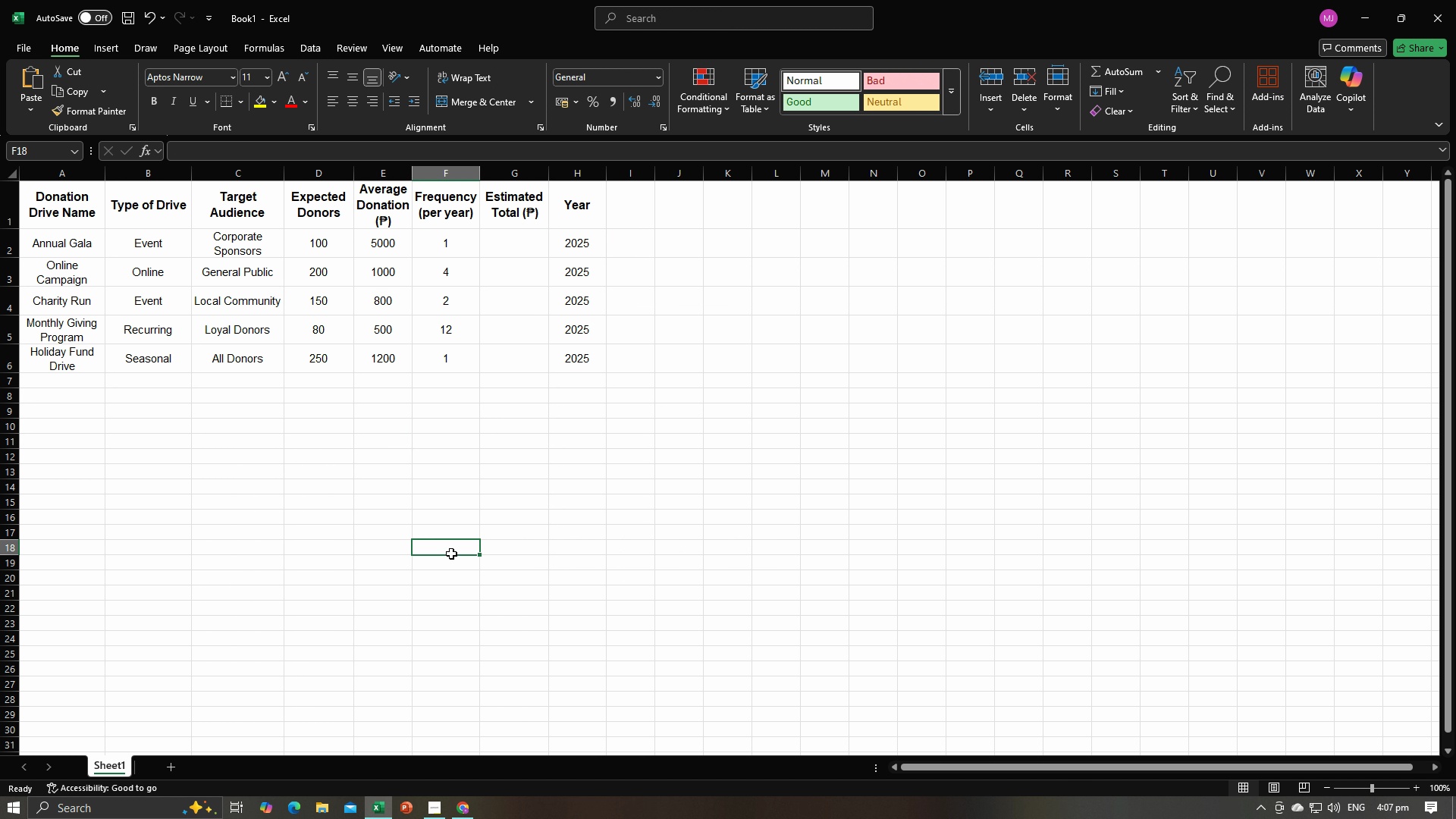 
triple_click([451, 554])
 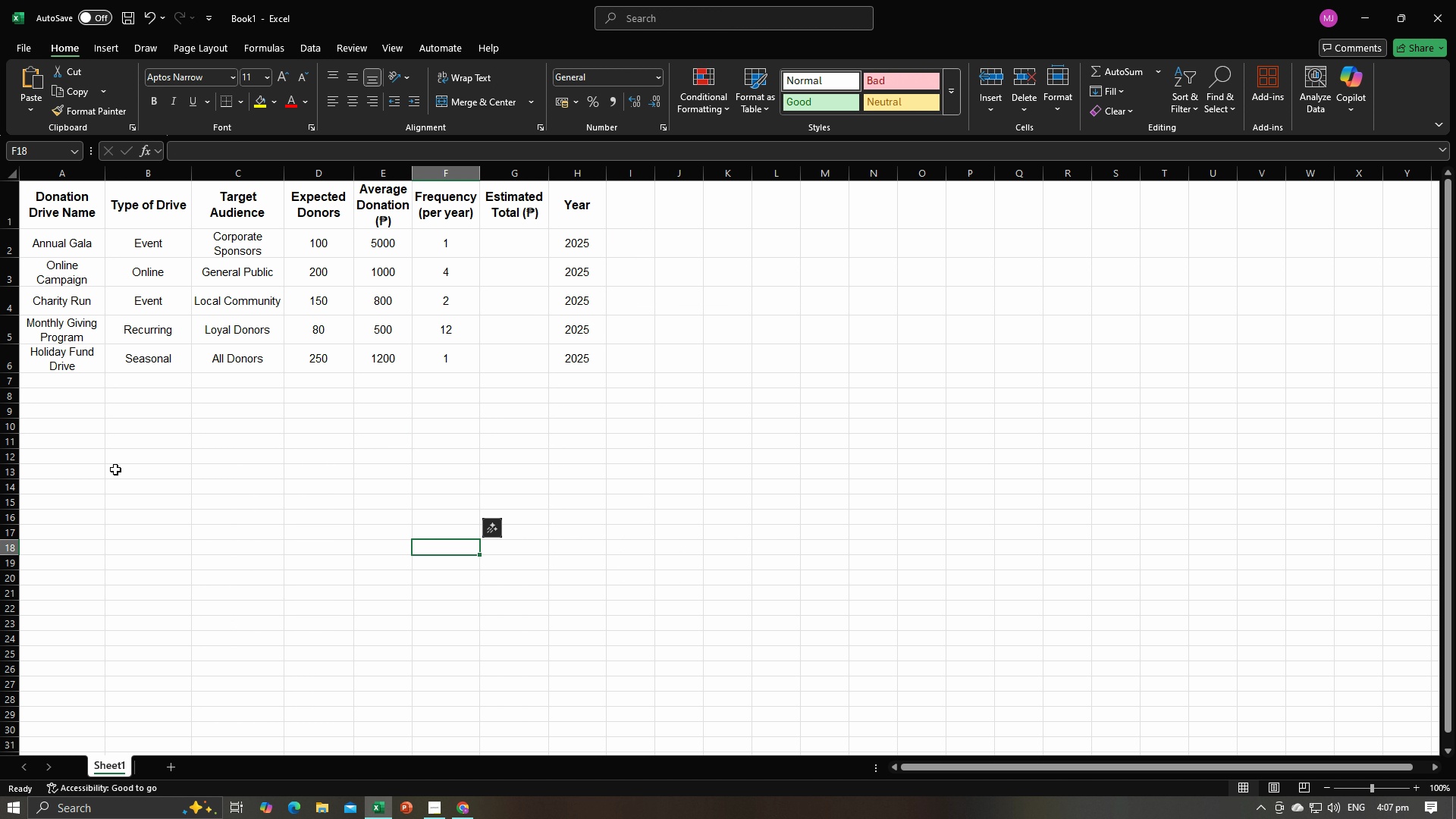 
key(Alt+AltLeft)
 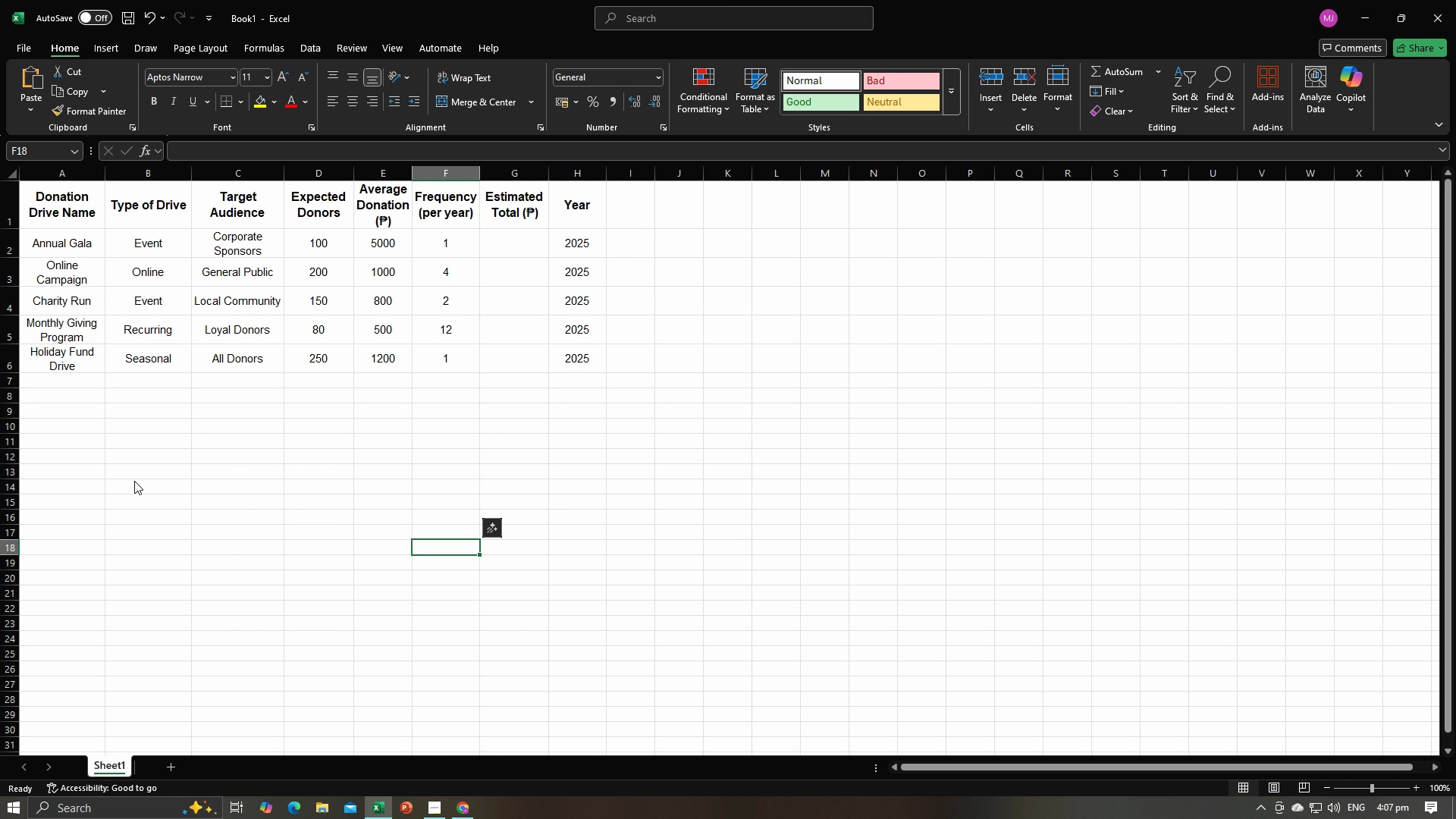 
key(Alt+Tab)
 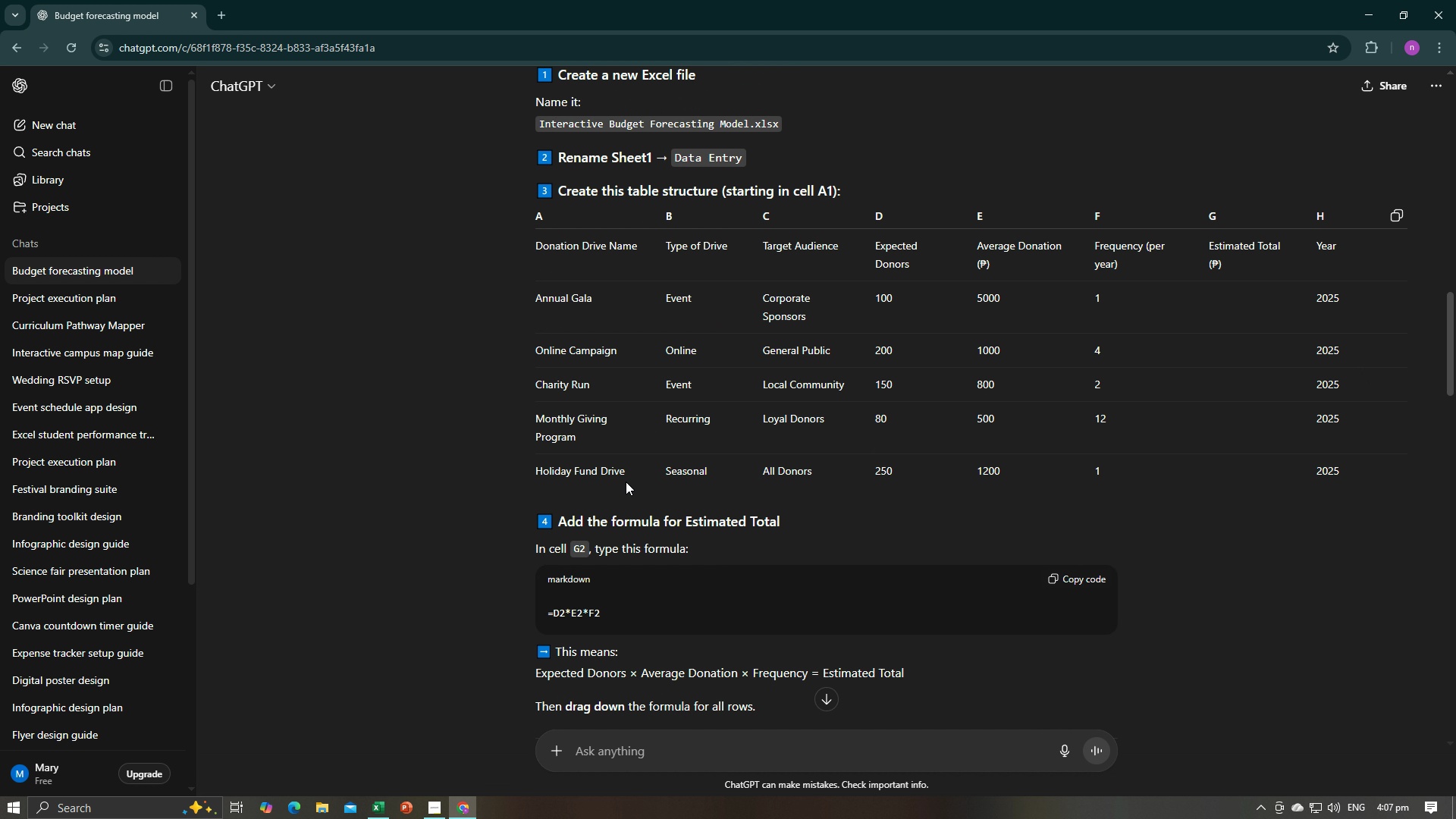 
scroll: coordinate [626, 482], scroll_direction: down, amount: 3.0
 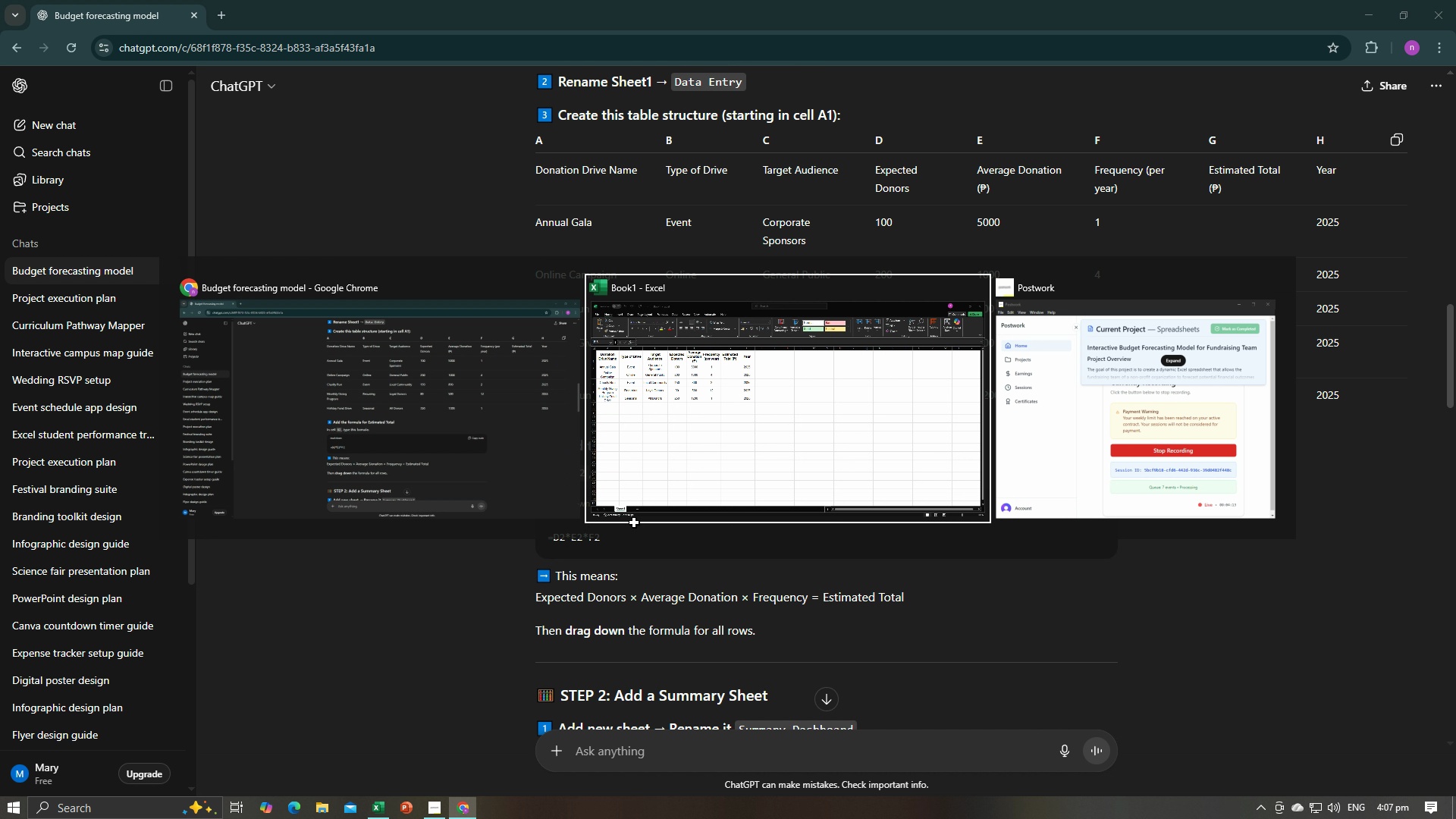 
key(Alt+AltLeft)
 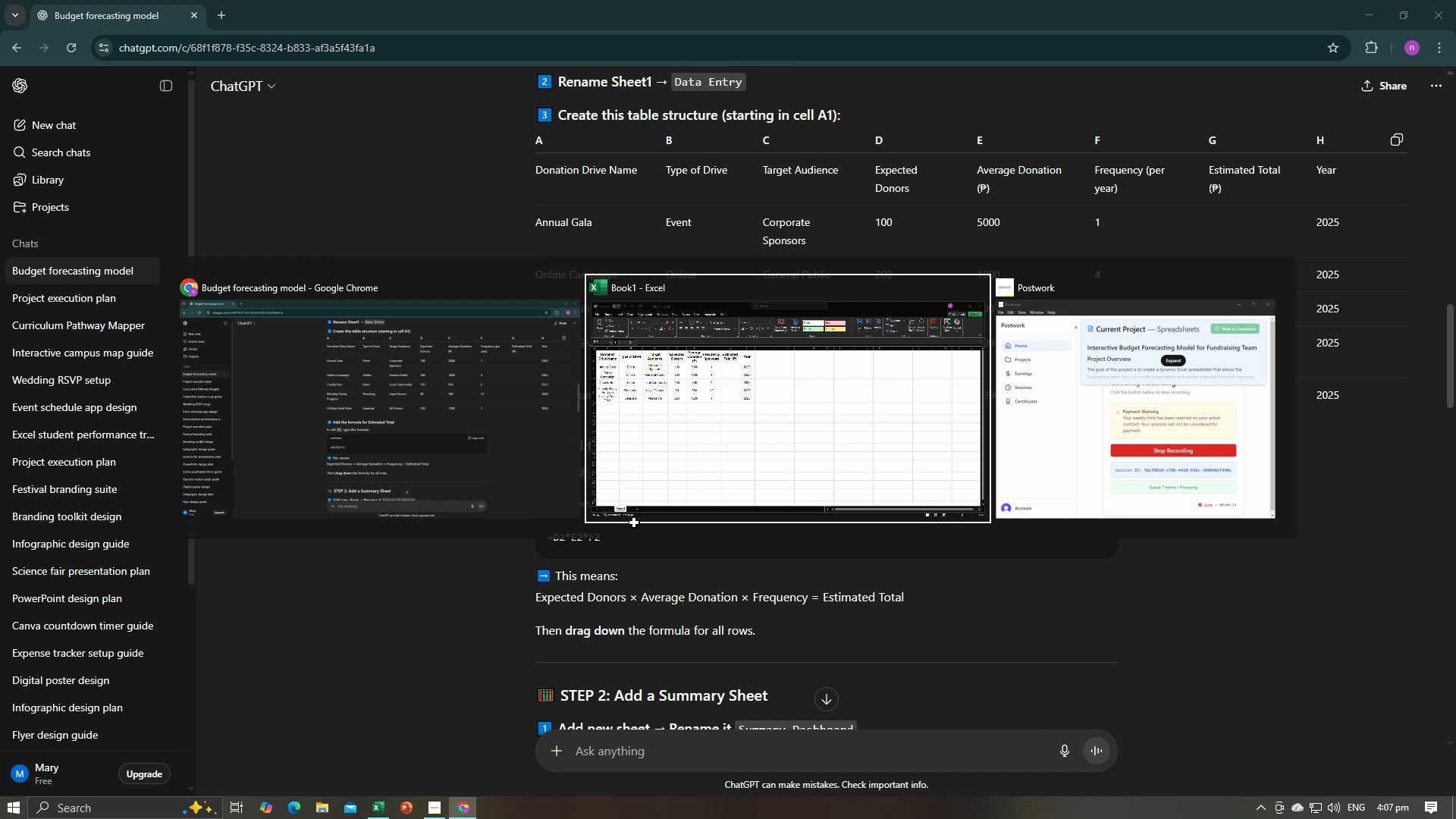 
key(Alt+Tab)
 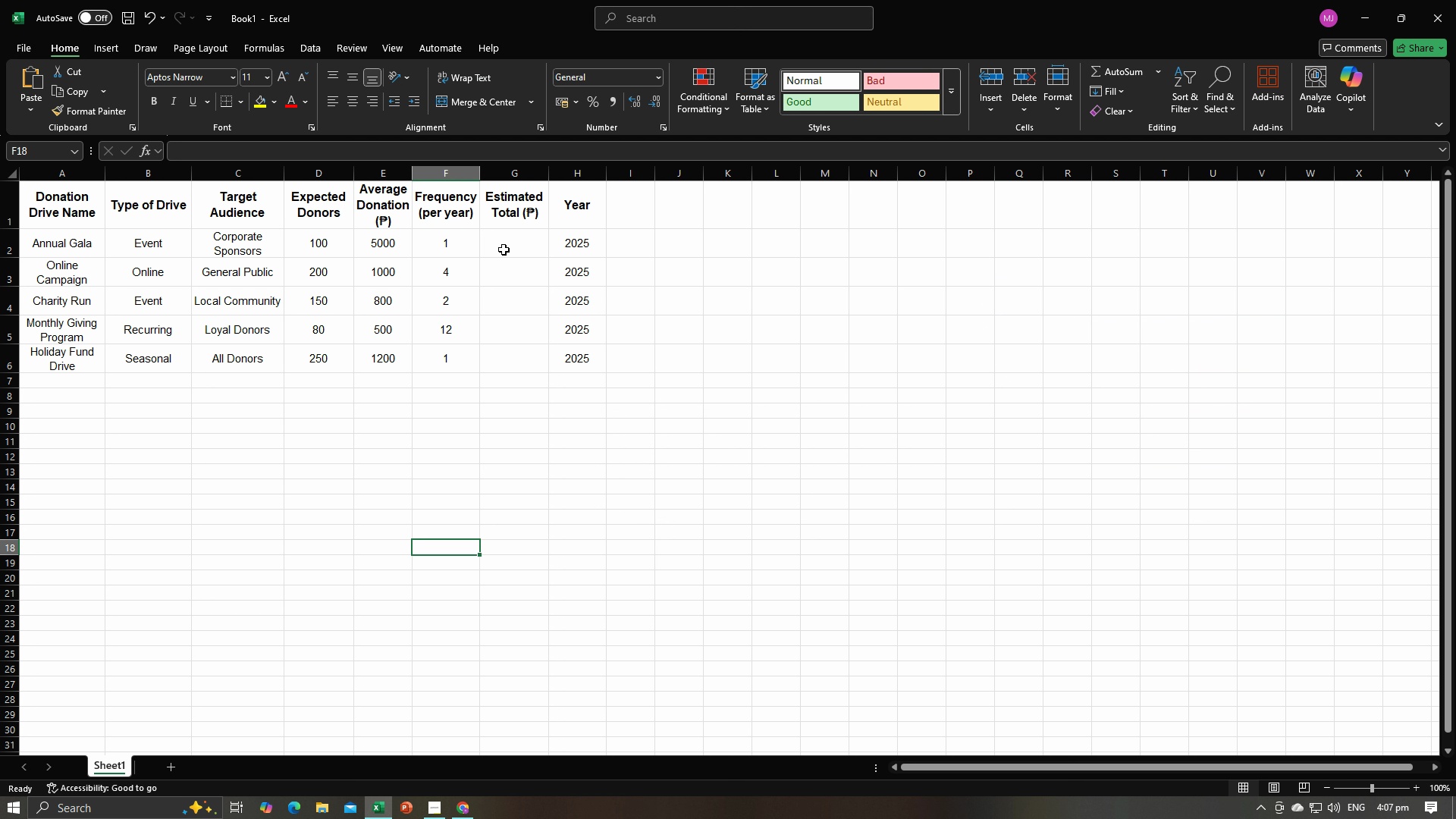 
left_click([504, 249])
 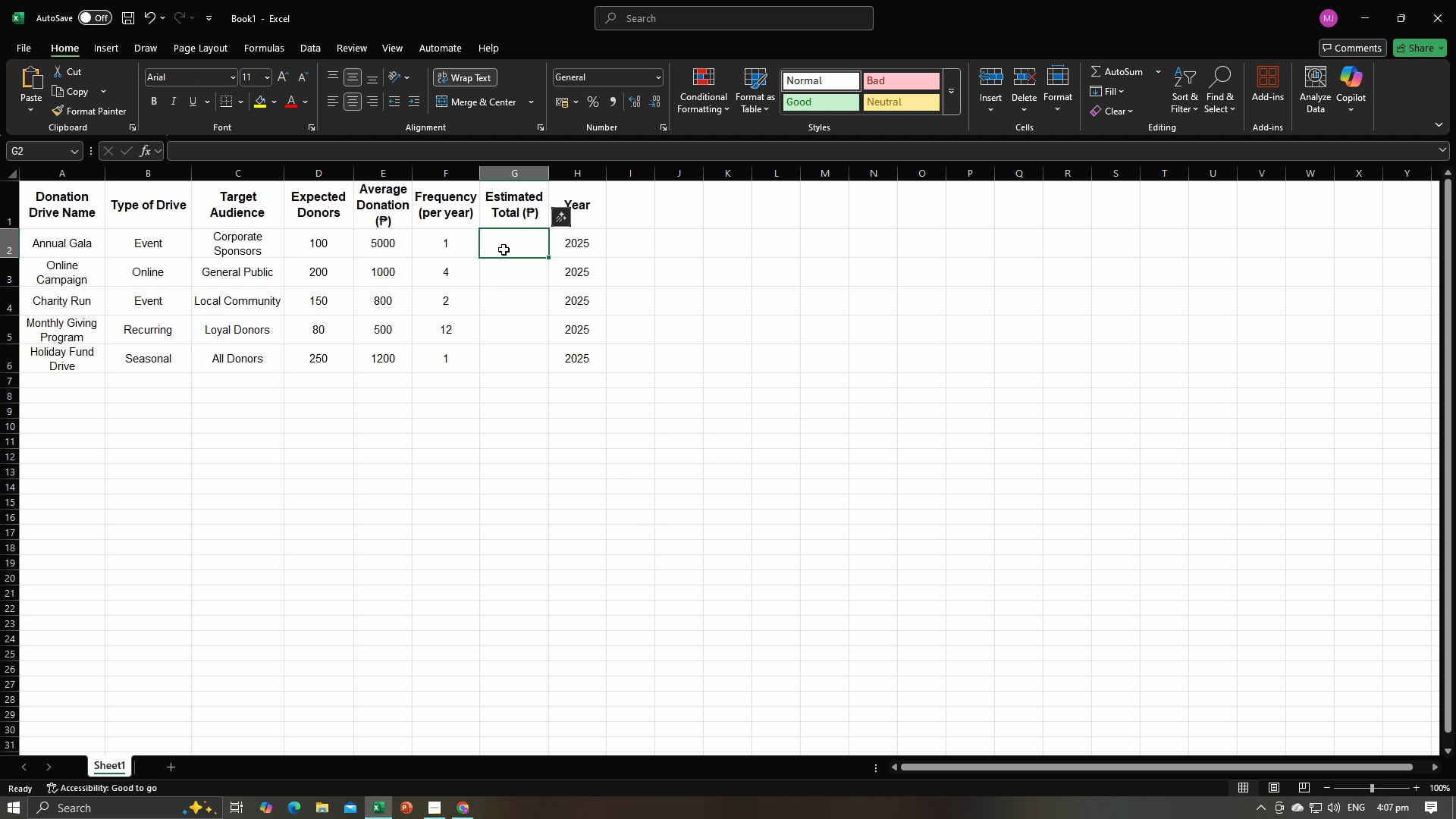 
key(Alt+AltLeft)
 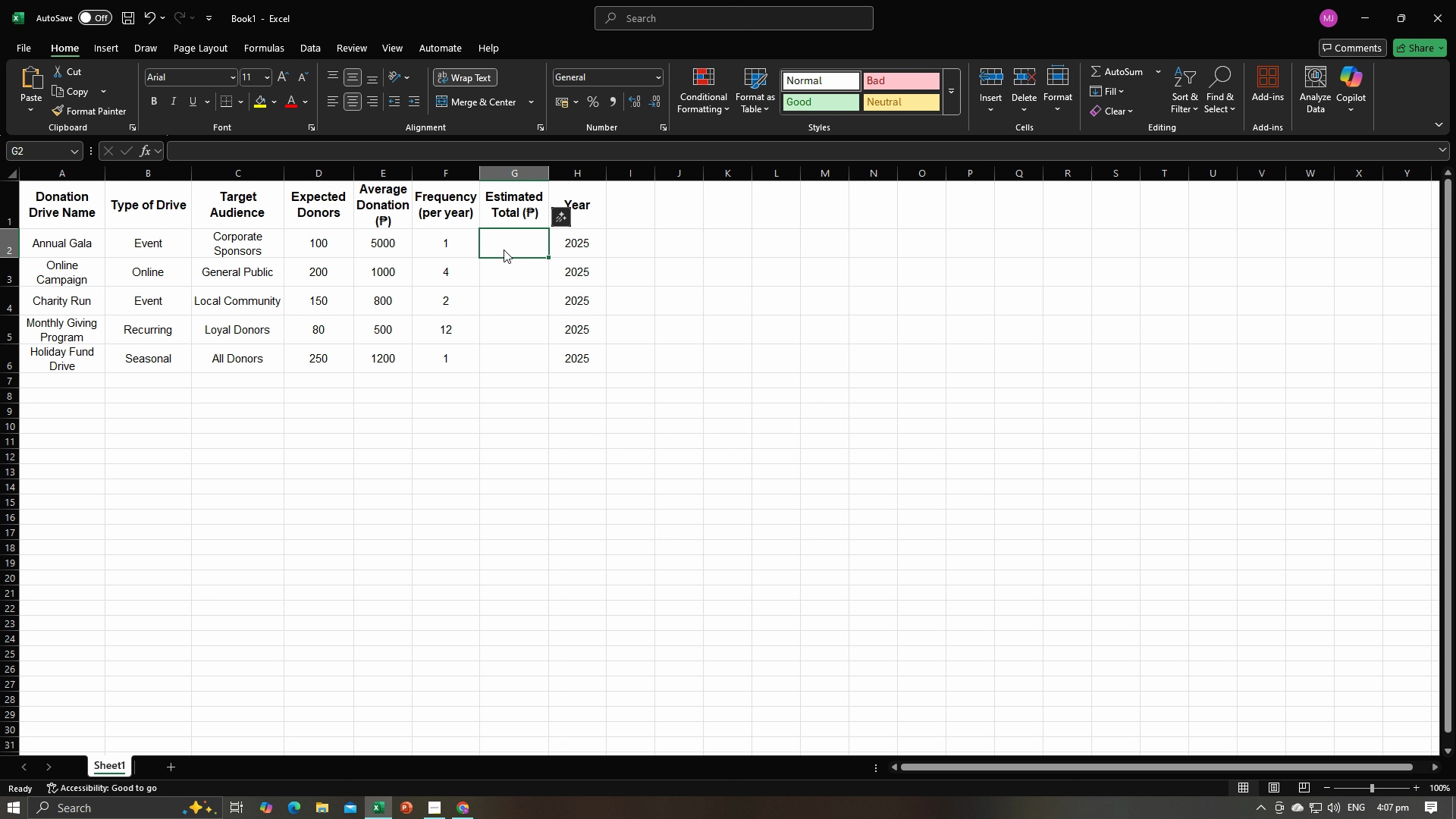 
key(Alt+Tab)
 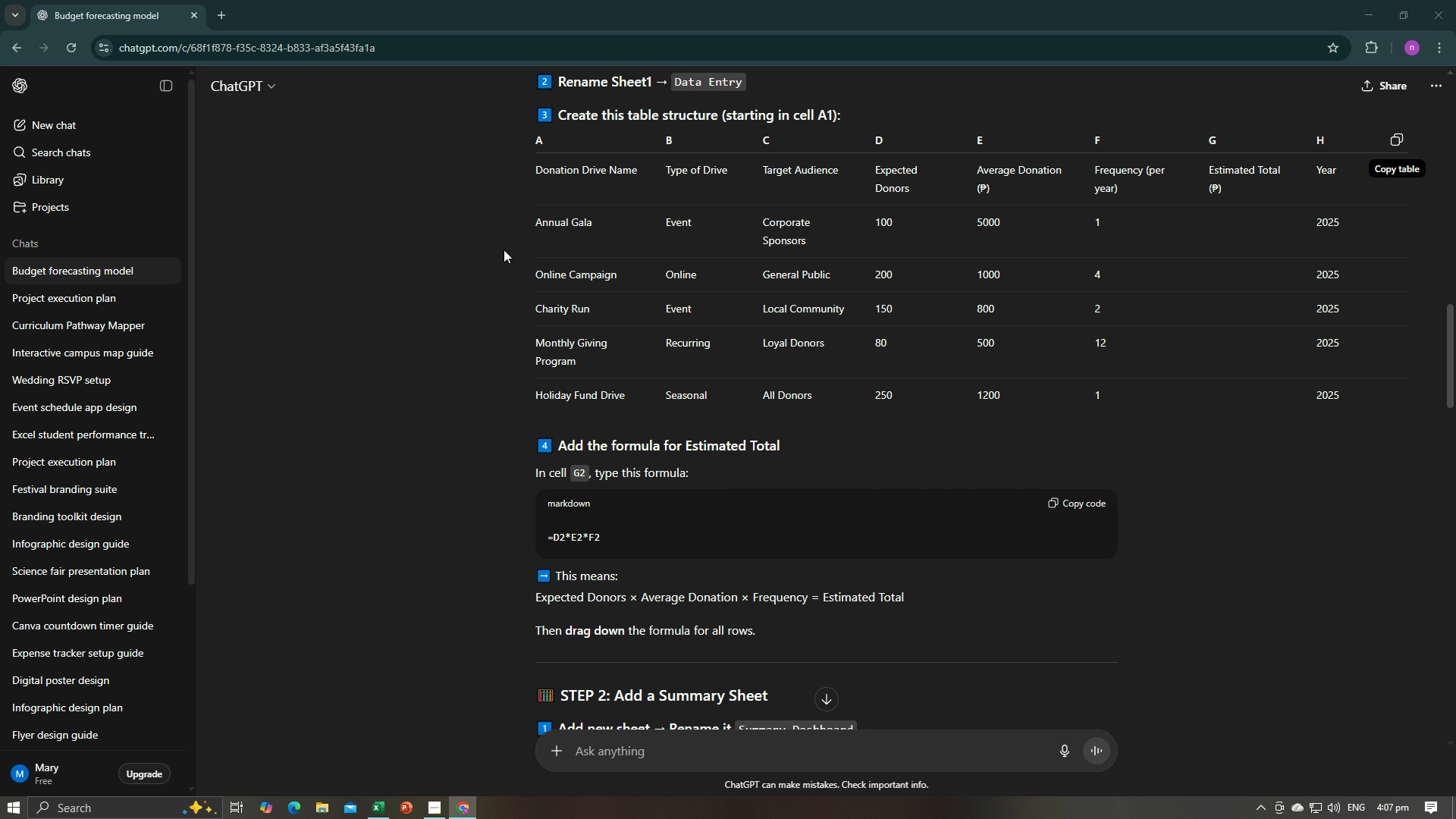 
key(Alt+AltLeft)
 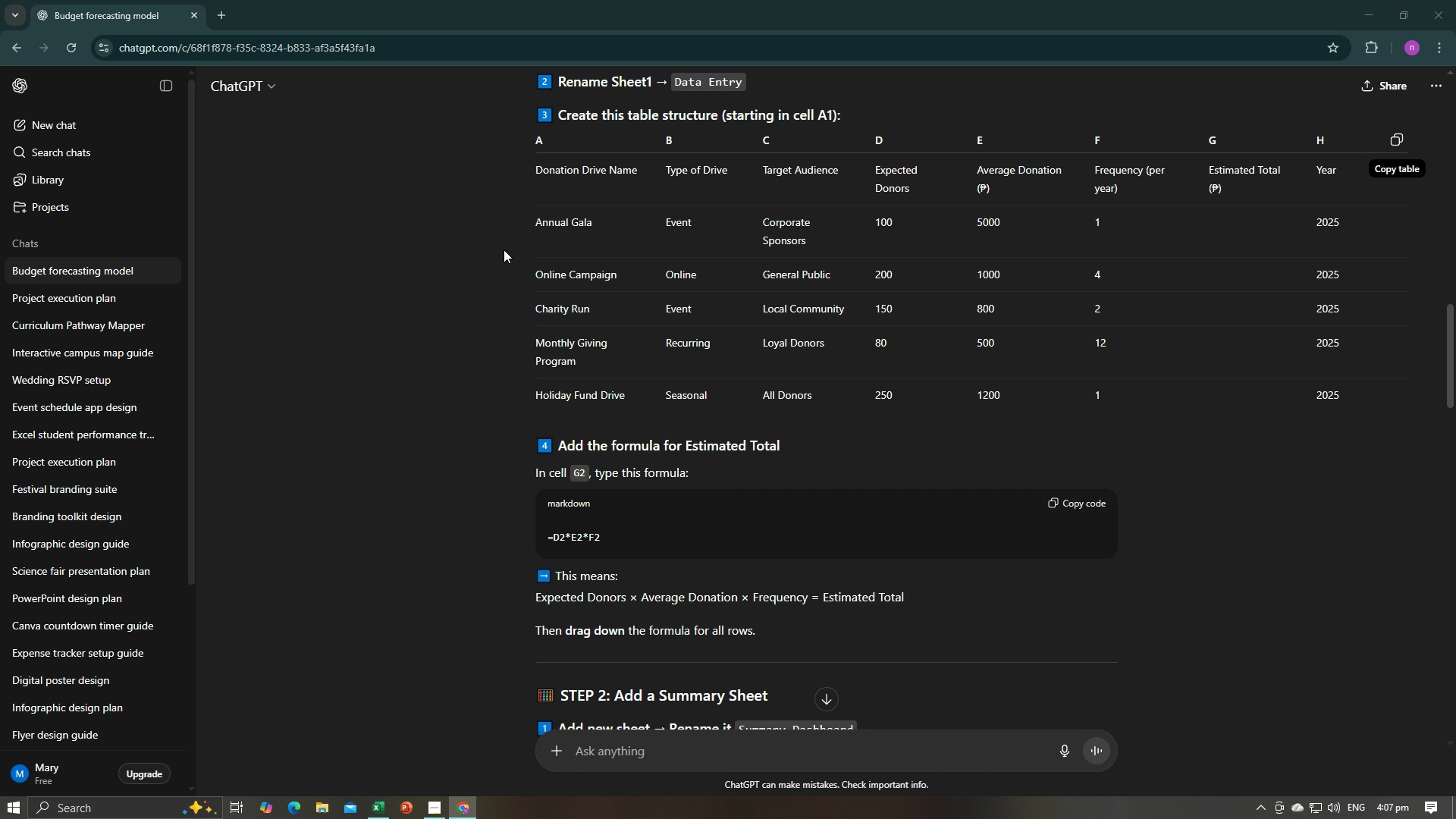 
key(Alt+Tab)
 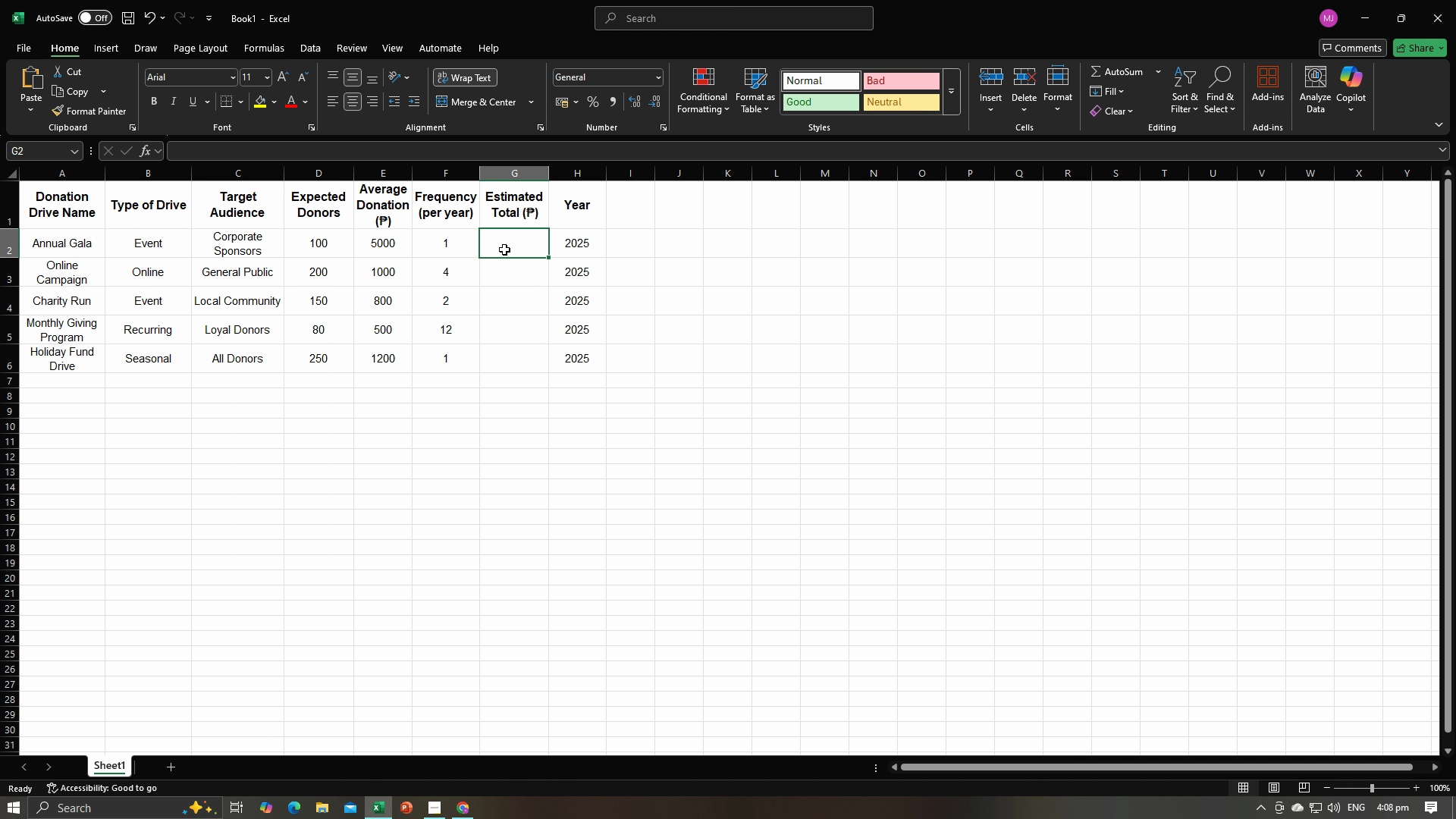 
key(Equal)
 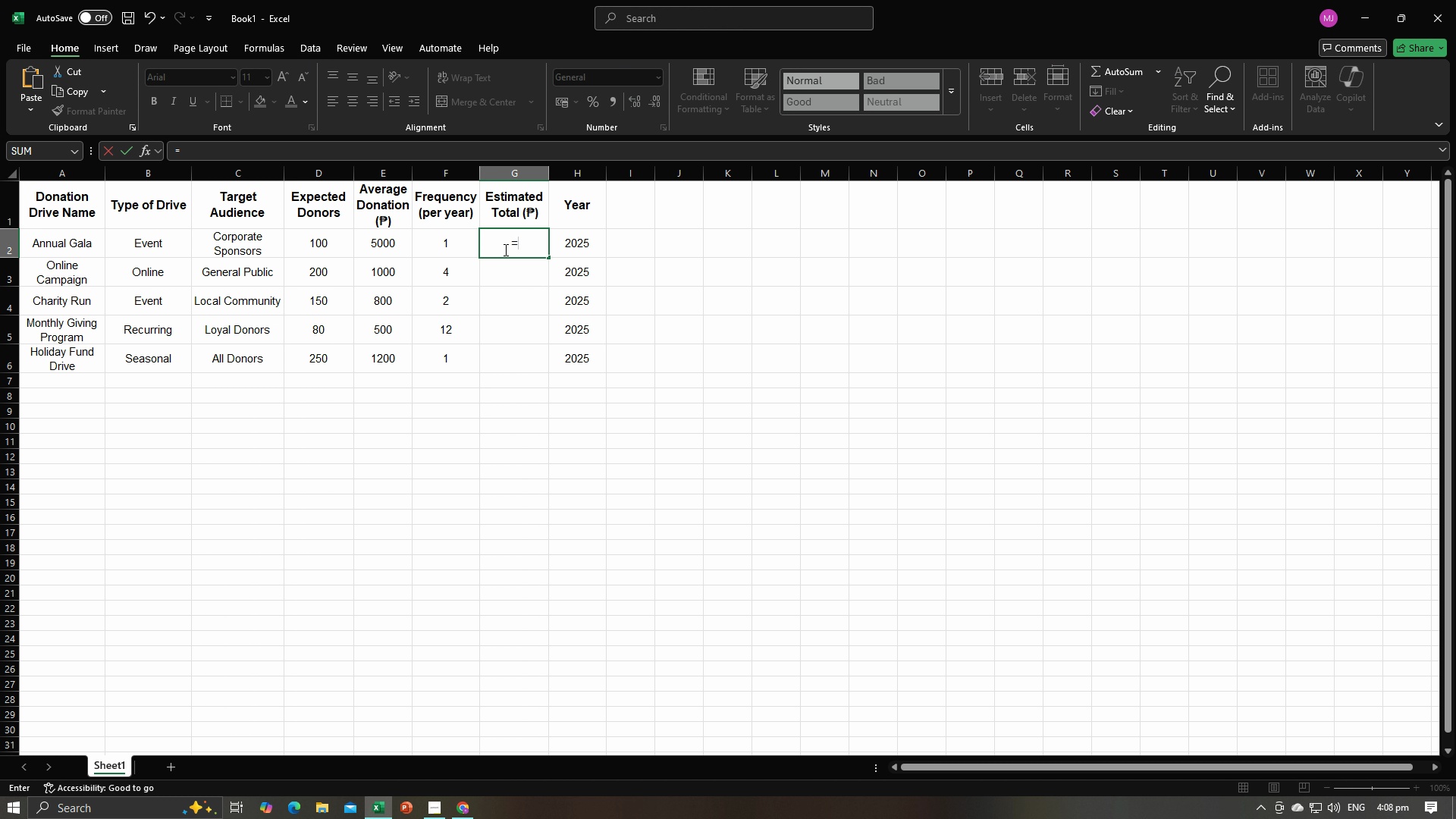 
key(Shift+D)
 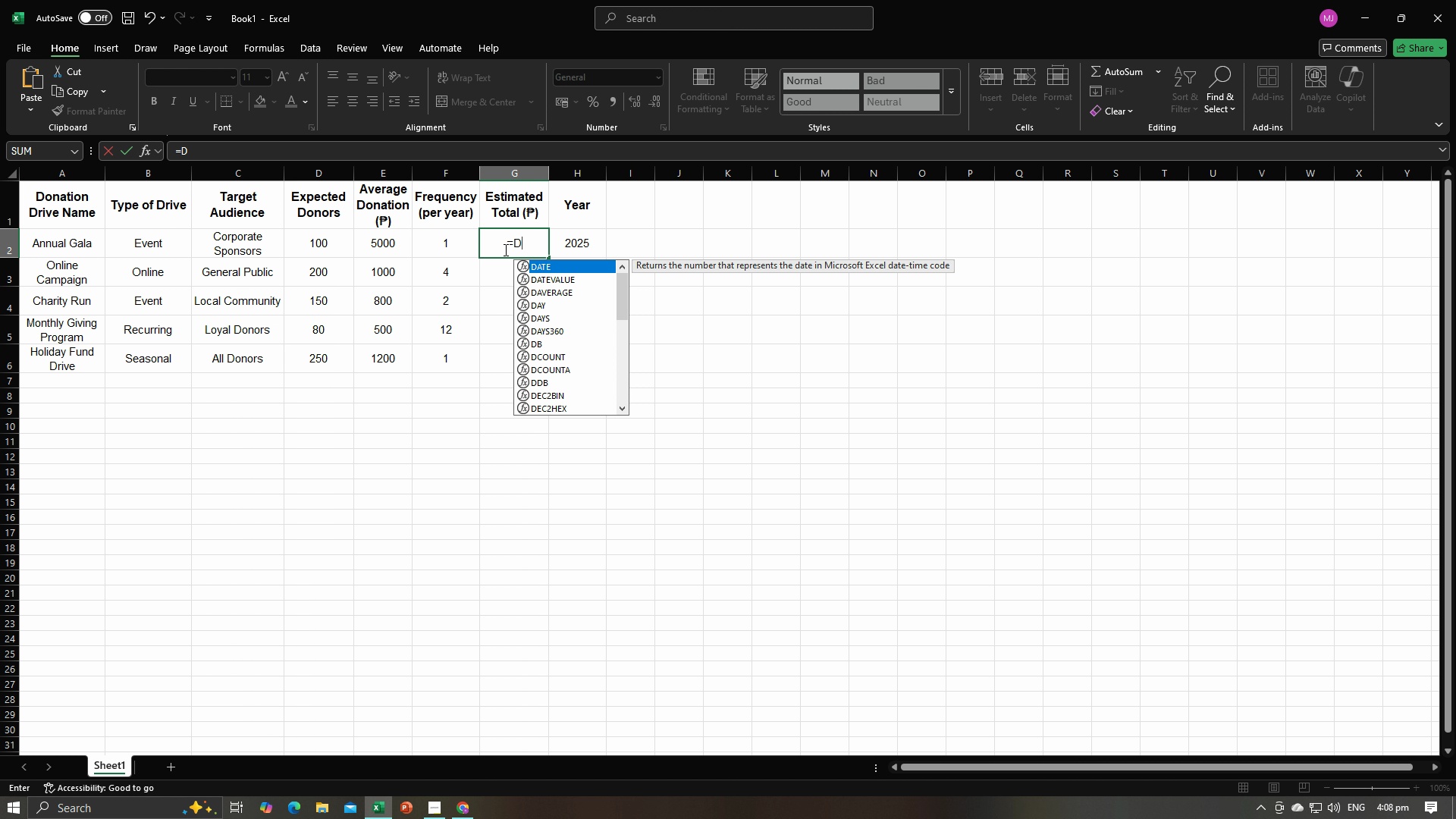 
key(Alt+AltLeft)
 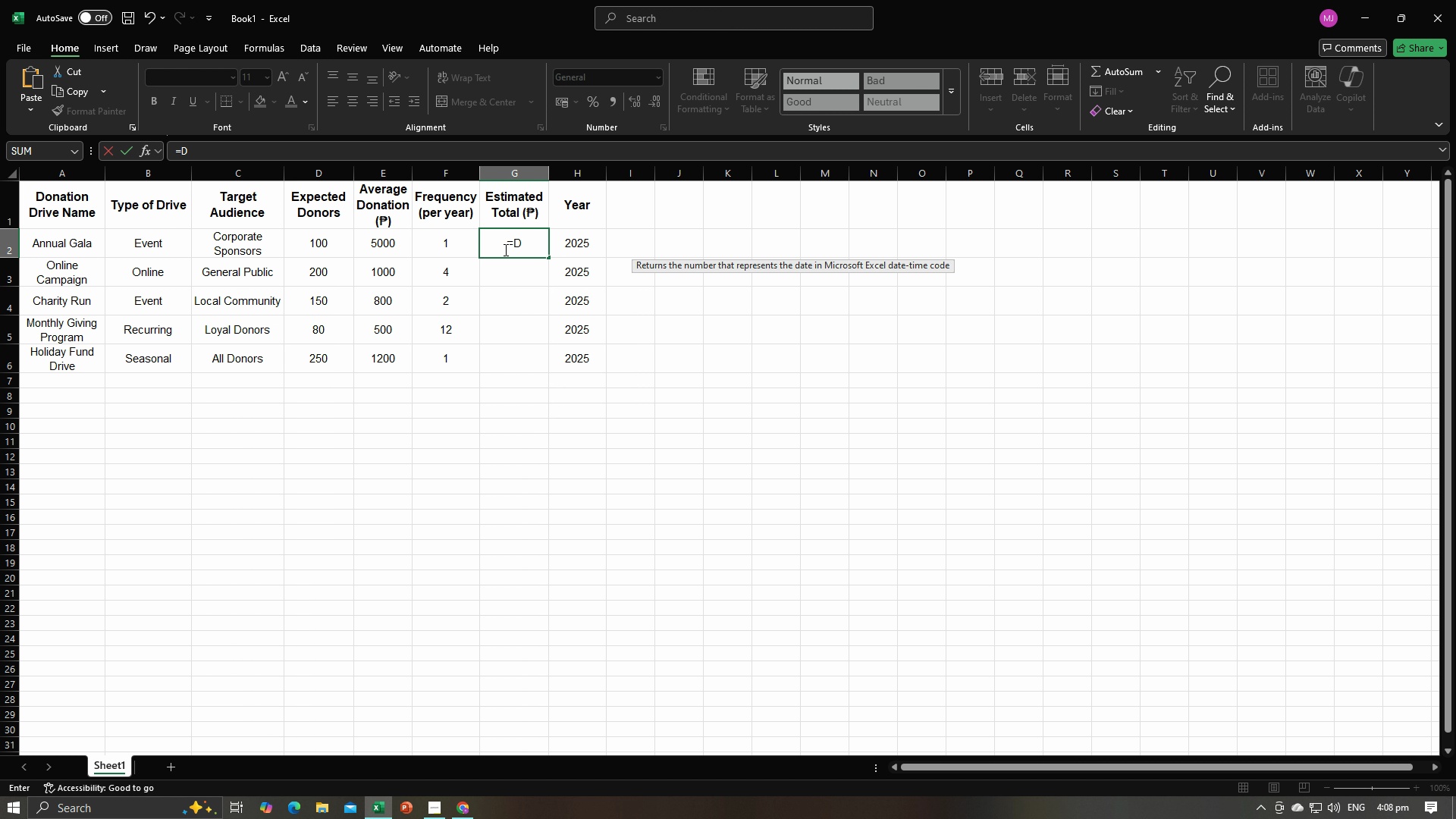 
key(Alt+Tab)
 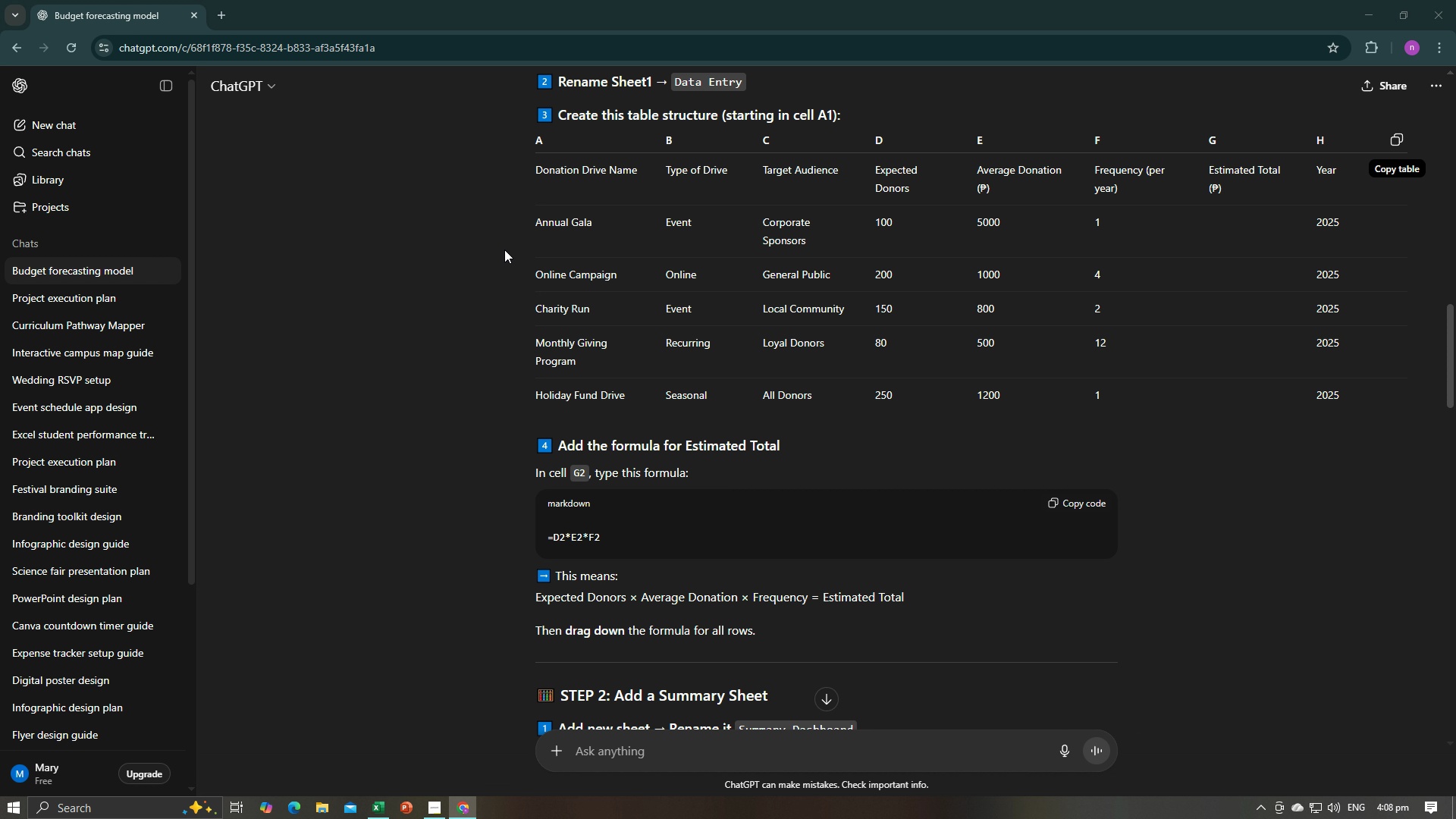 
key(Alt+AltLeft)
 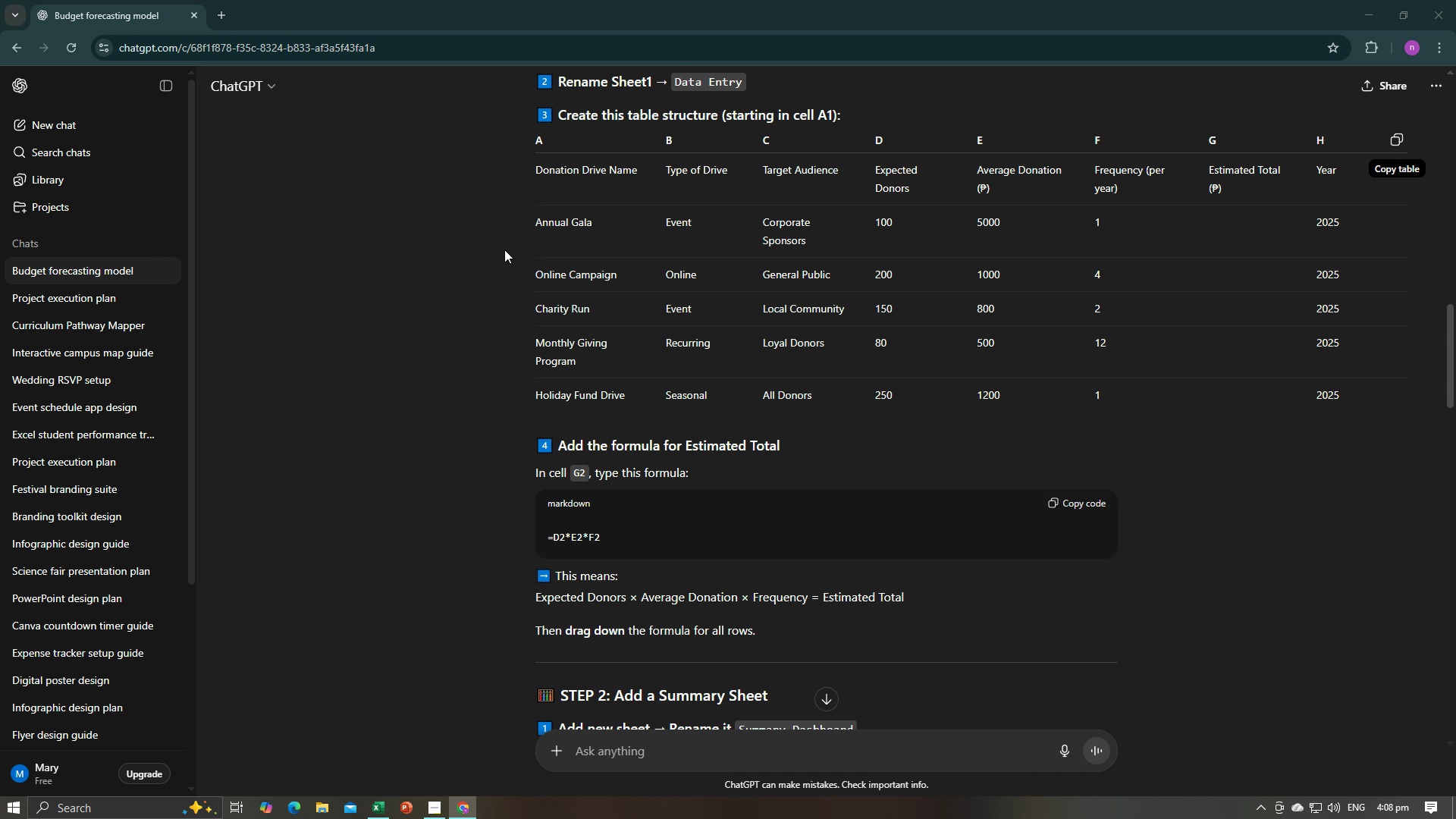 
key(Alt+Tab)
 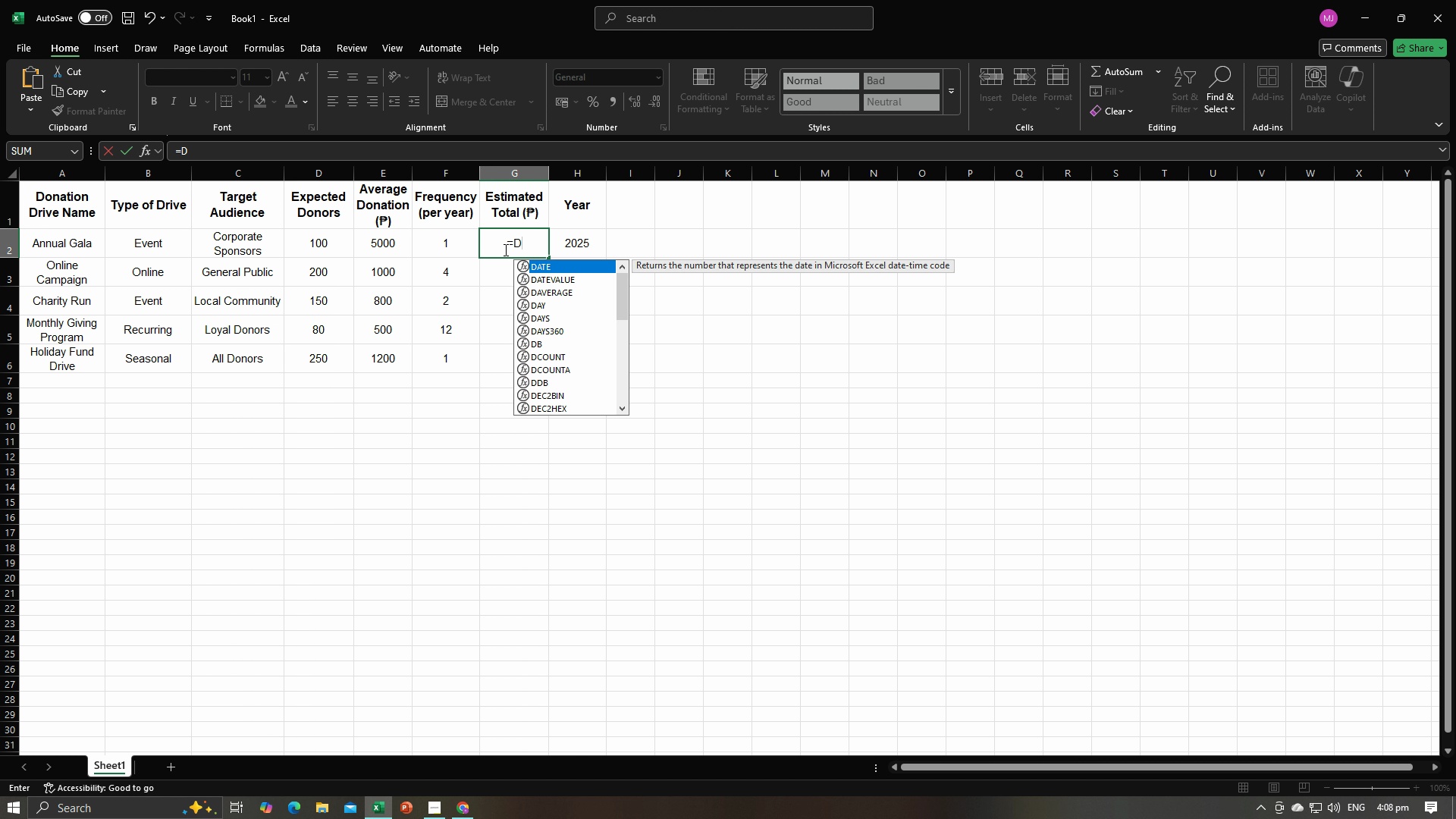 
key(2)
 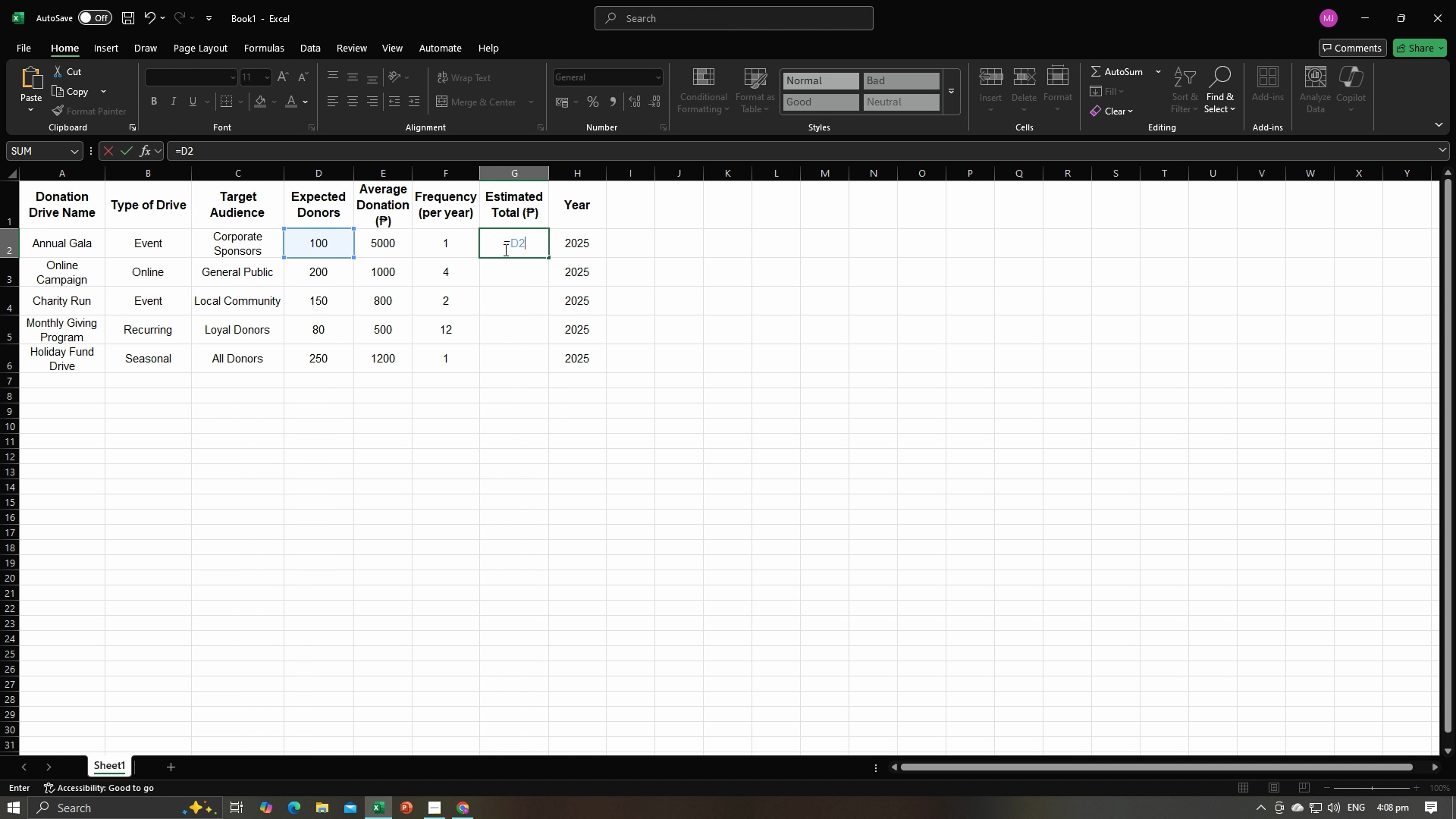 
hold_key(key=ShiftLeft, duration=1.53)